 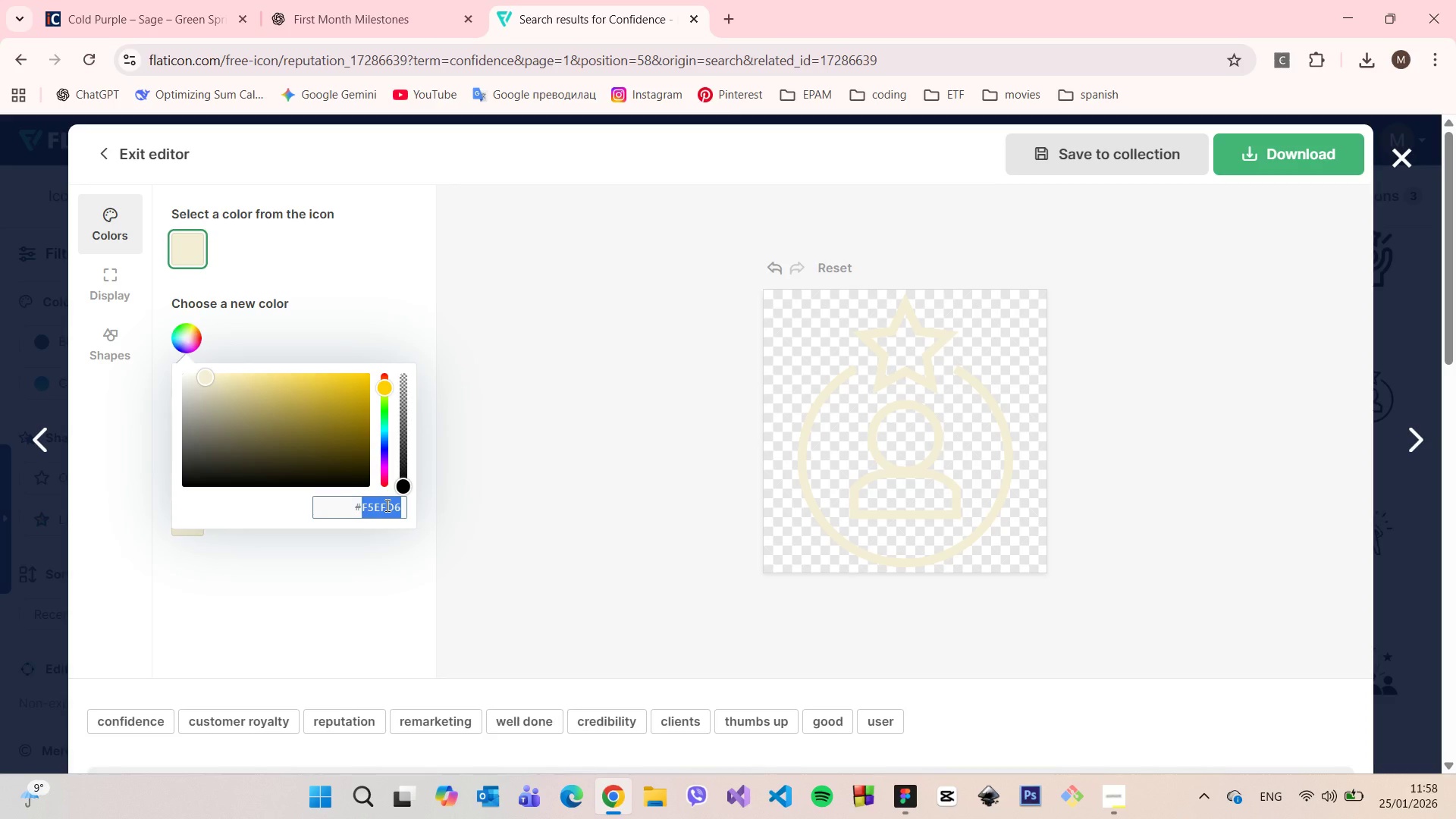 
key(Control+V)
 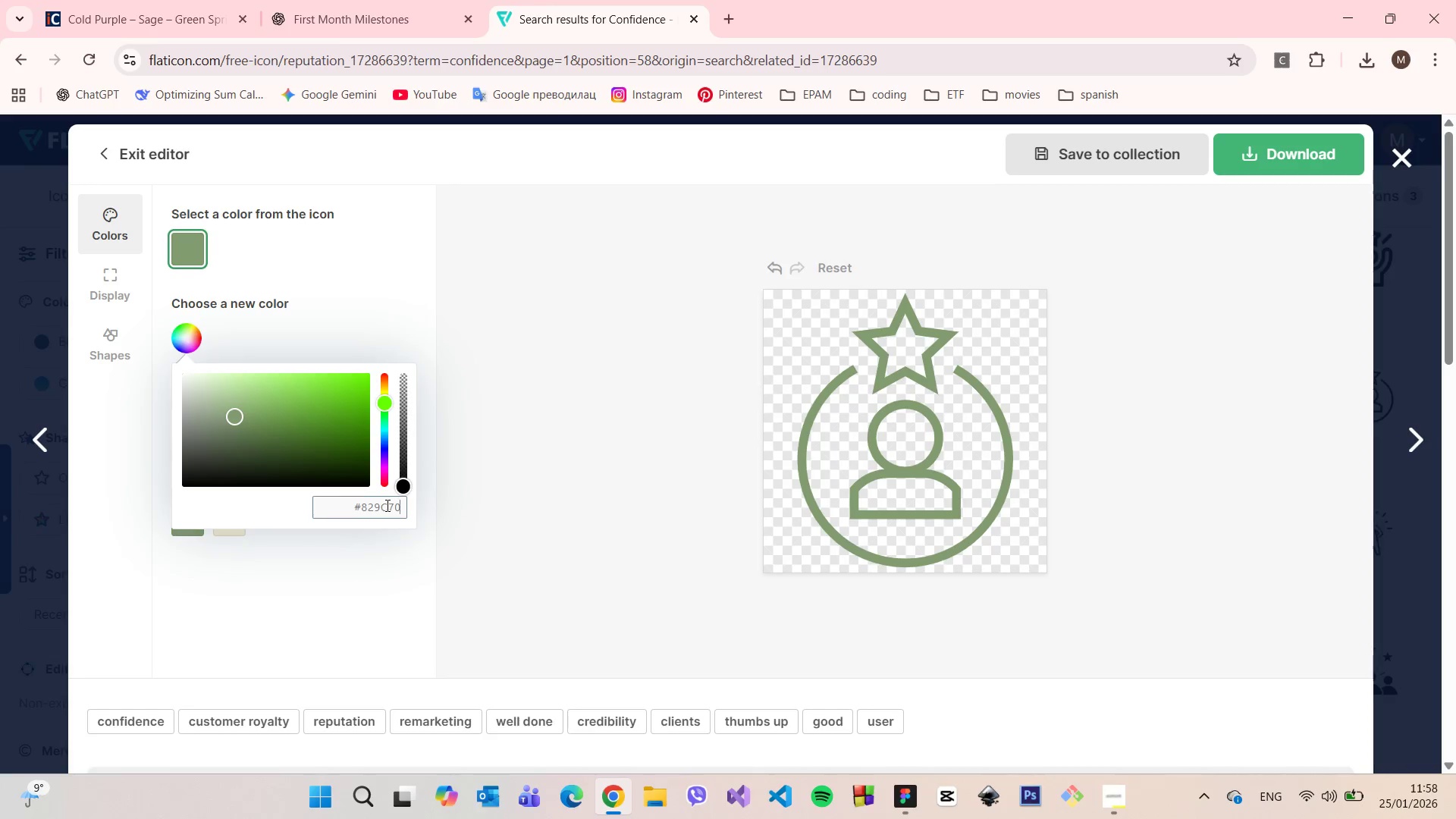 
left_click([391, 582])
 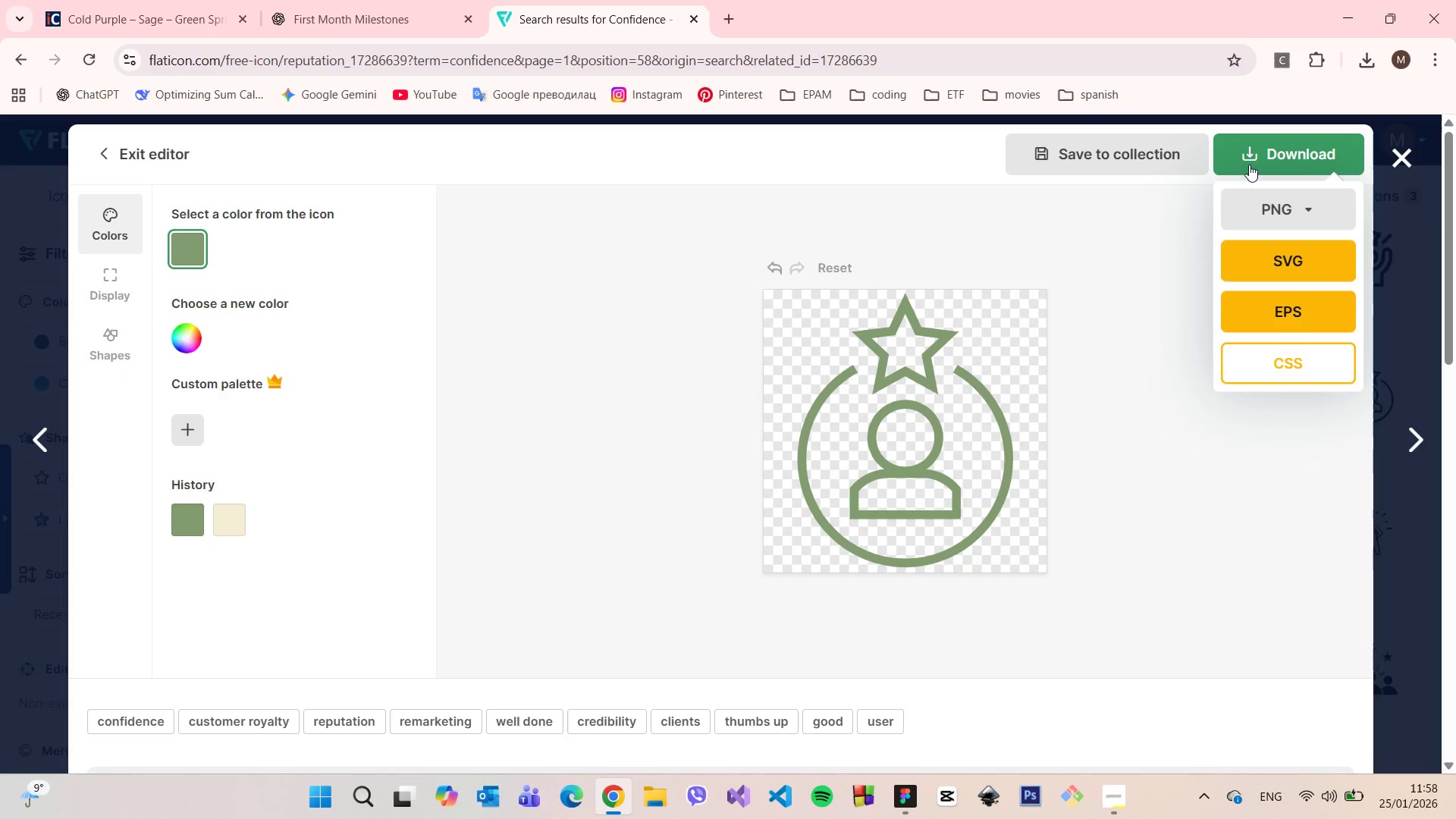 
left_click([1299, 212])
 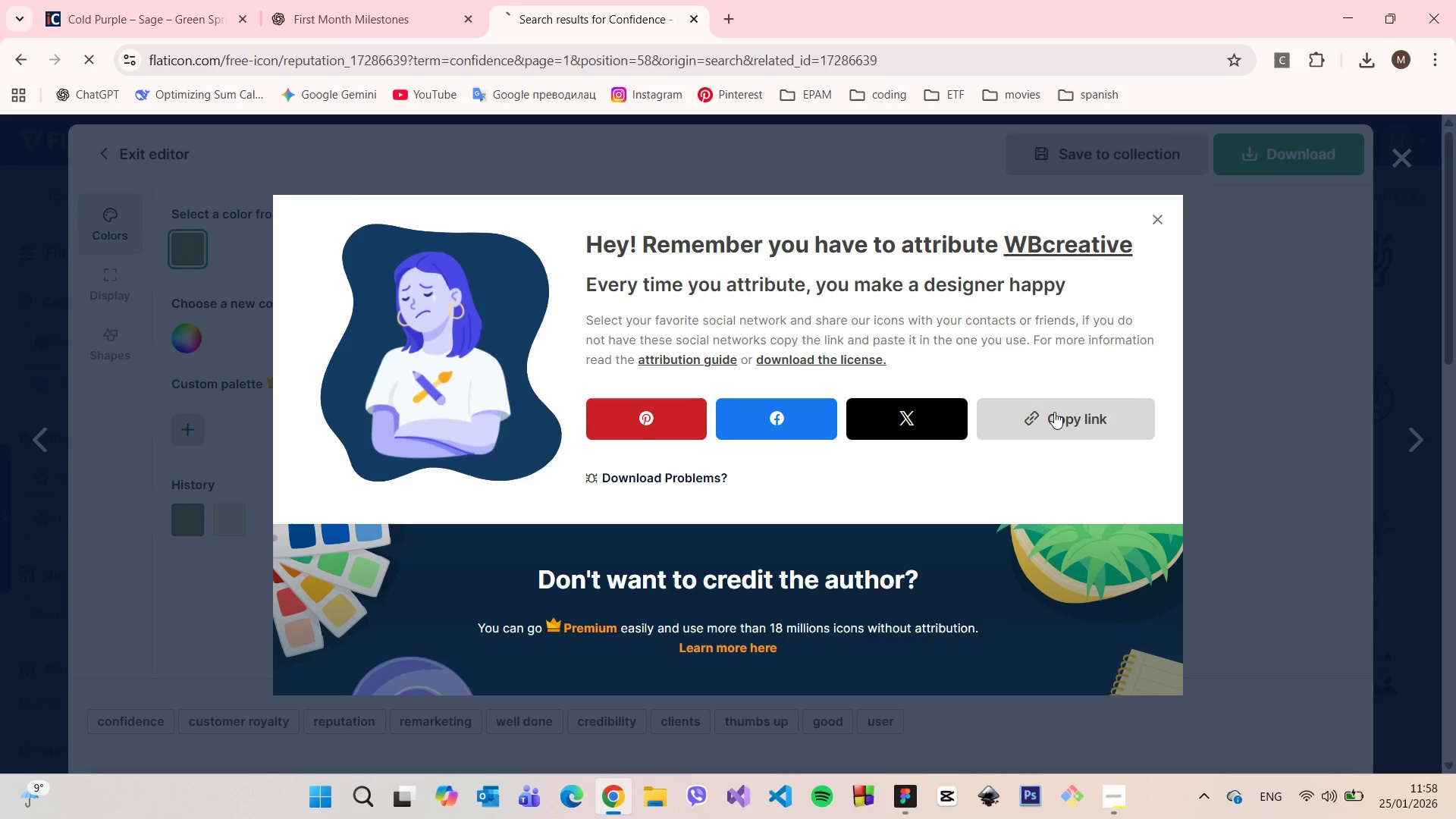 
mouse_move([1191, 497])
 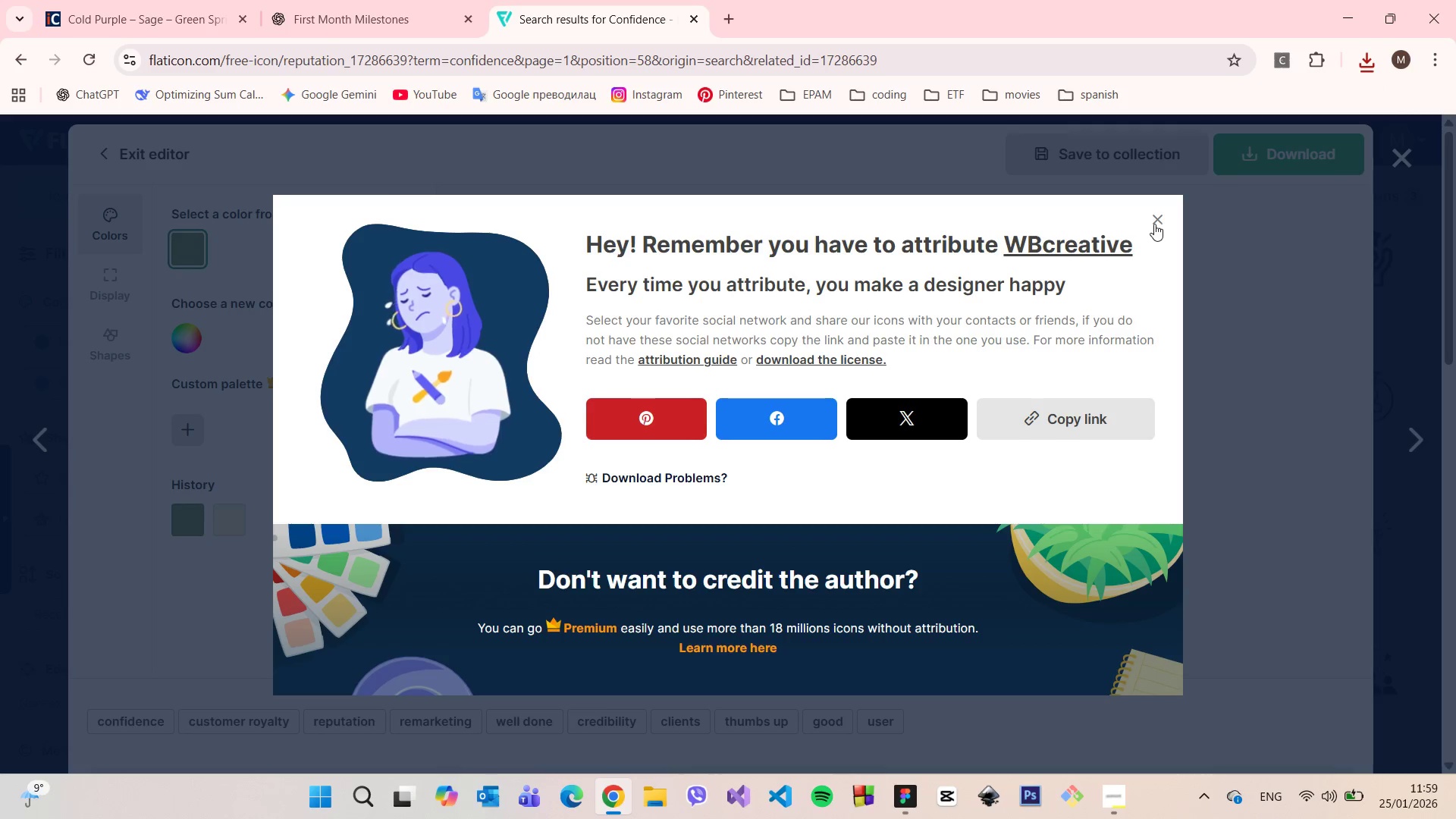 
scroll: coordinate [1179, 265], scroll_direction: down, amount: 10.0
 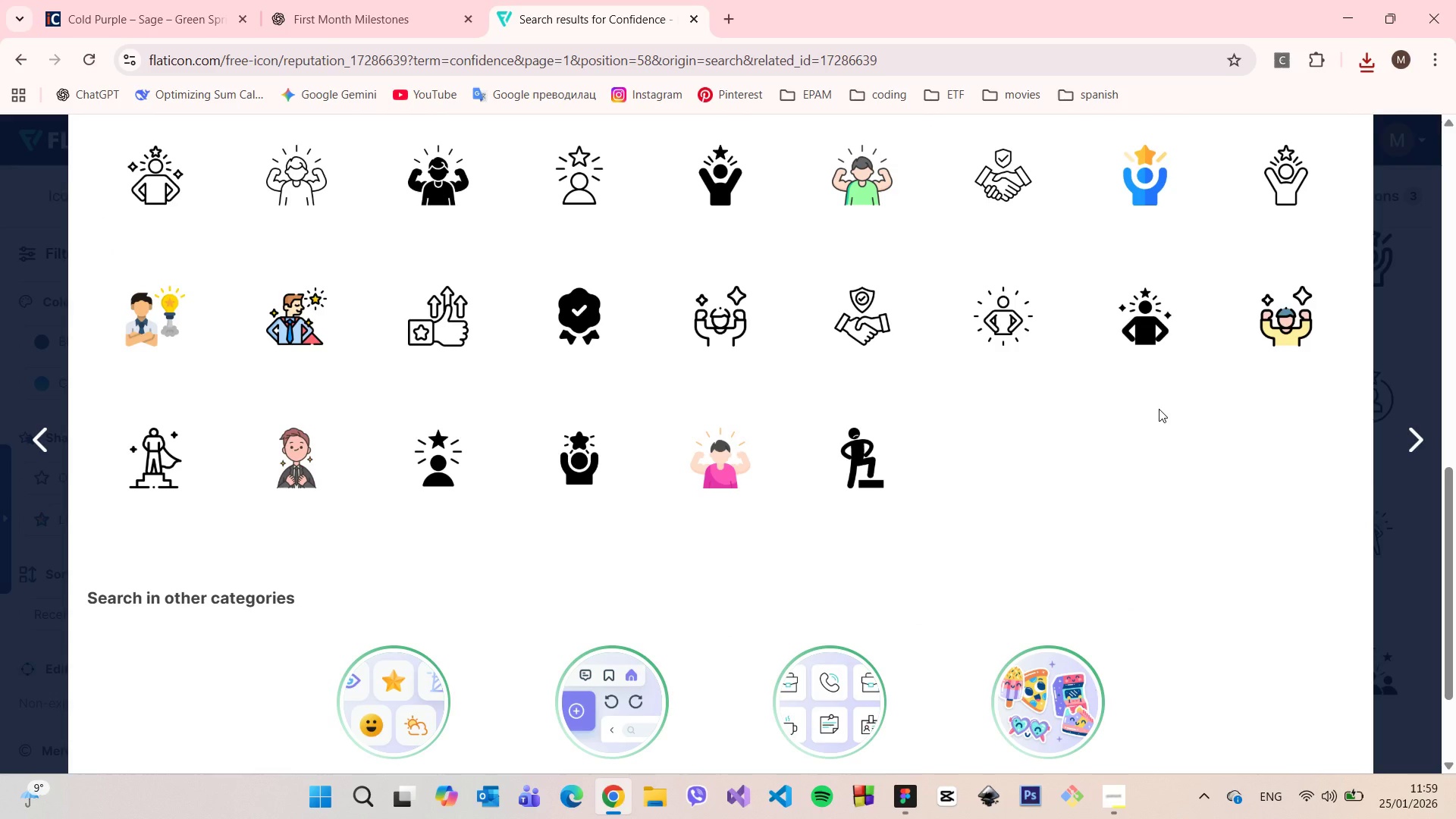 
scroll: coordinate [1377, 149], scroll_direction: up, amount: 11.0
 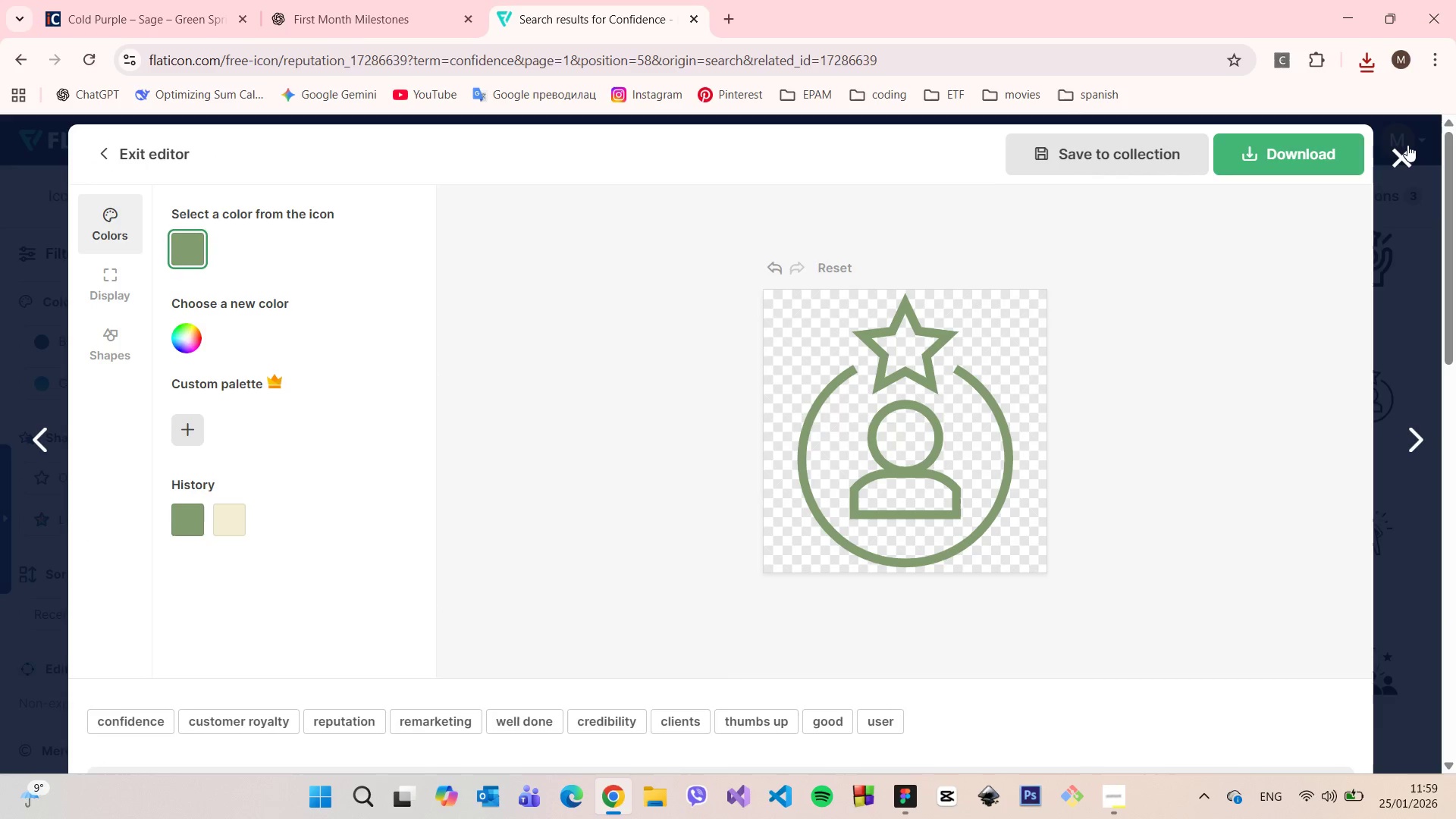 
left_click([1407, 145])
 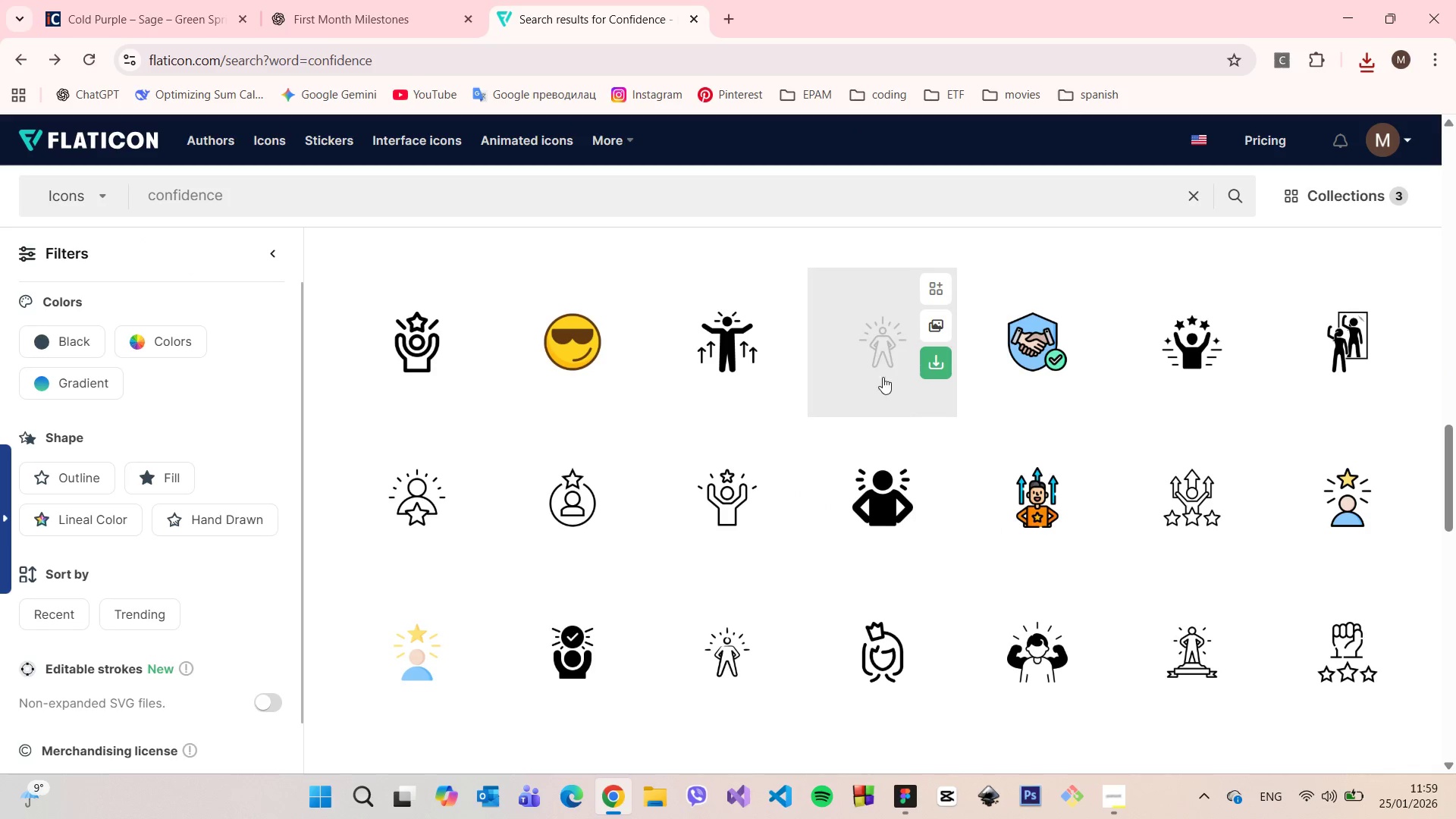 
scroll: coordinate [868, 338], scroll_direction: down, amount: 9.0
 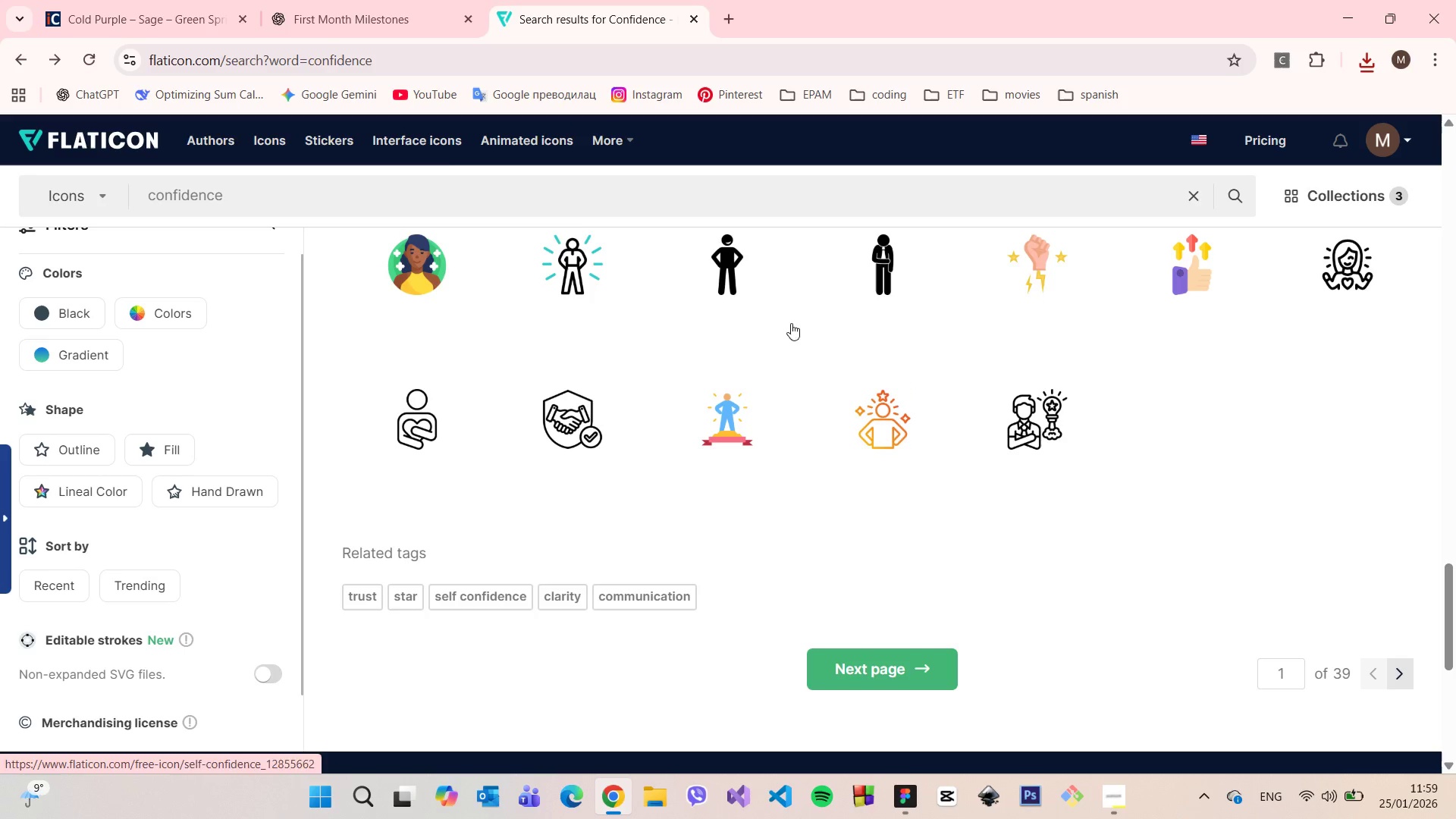 
left_click_drag(start_coordinate=[293, 189], to_coordinate=[135, 199])
 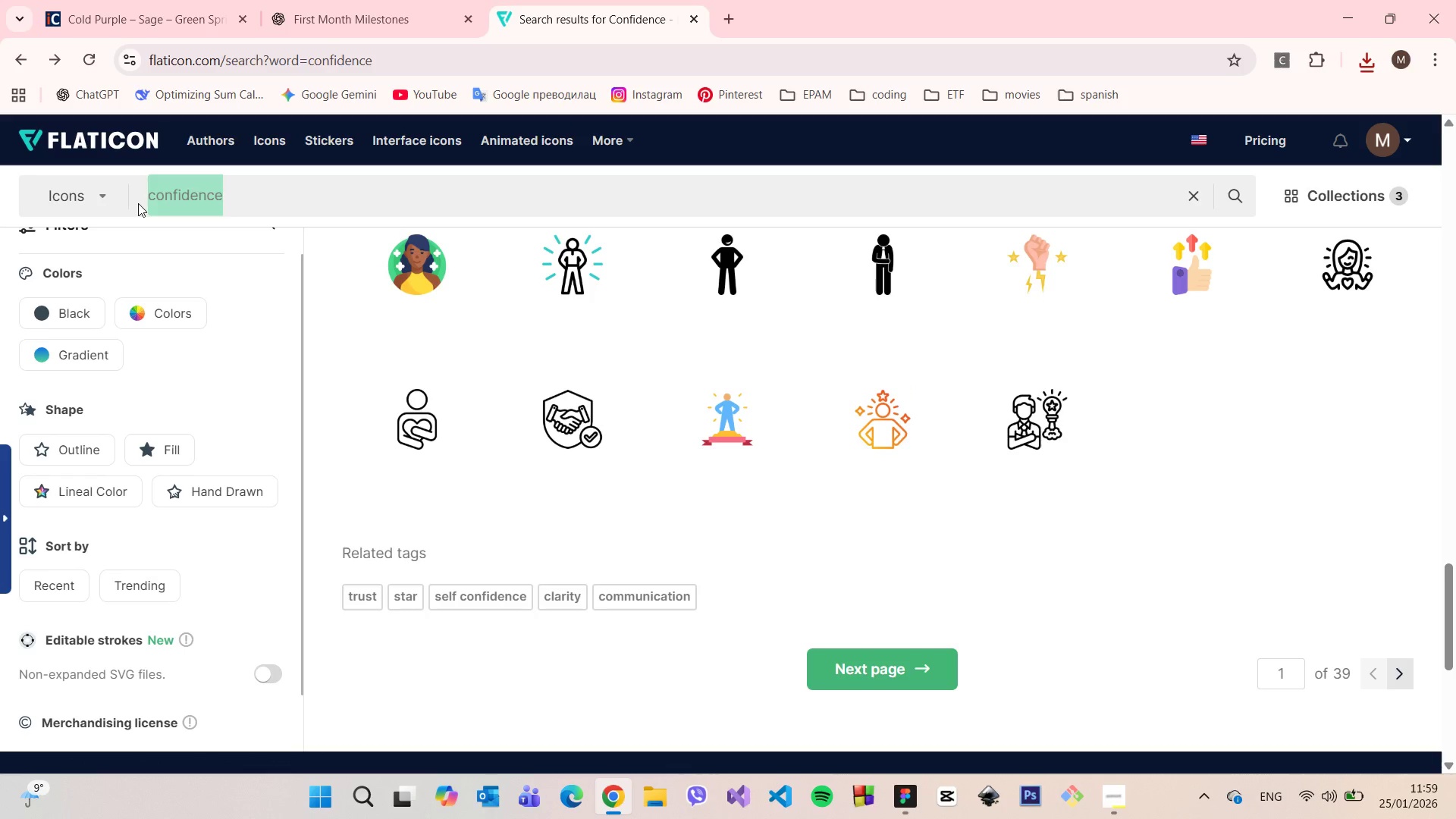 
type(star)
 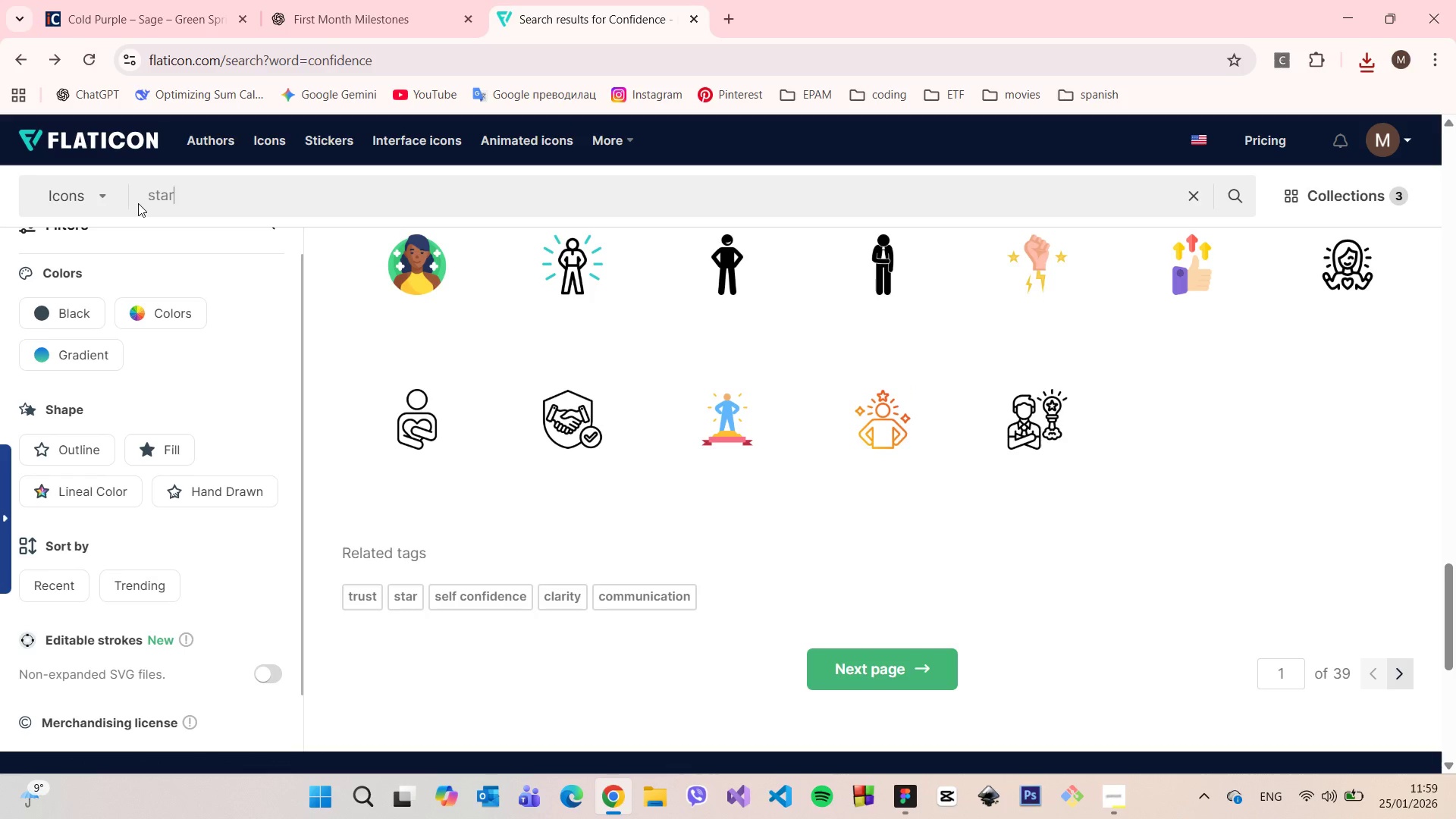 
key(Enter)
 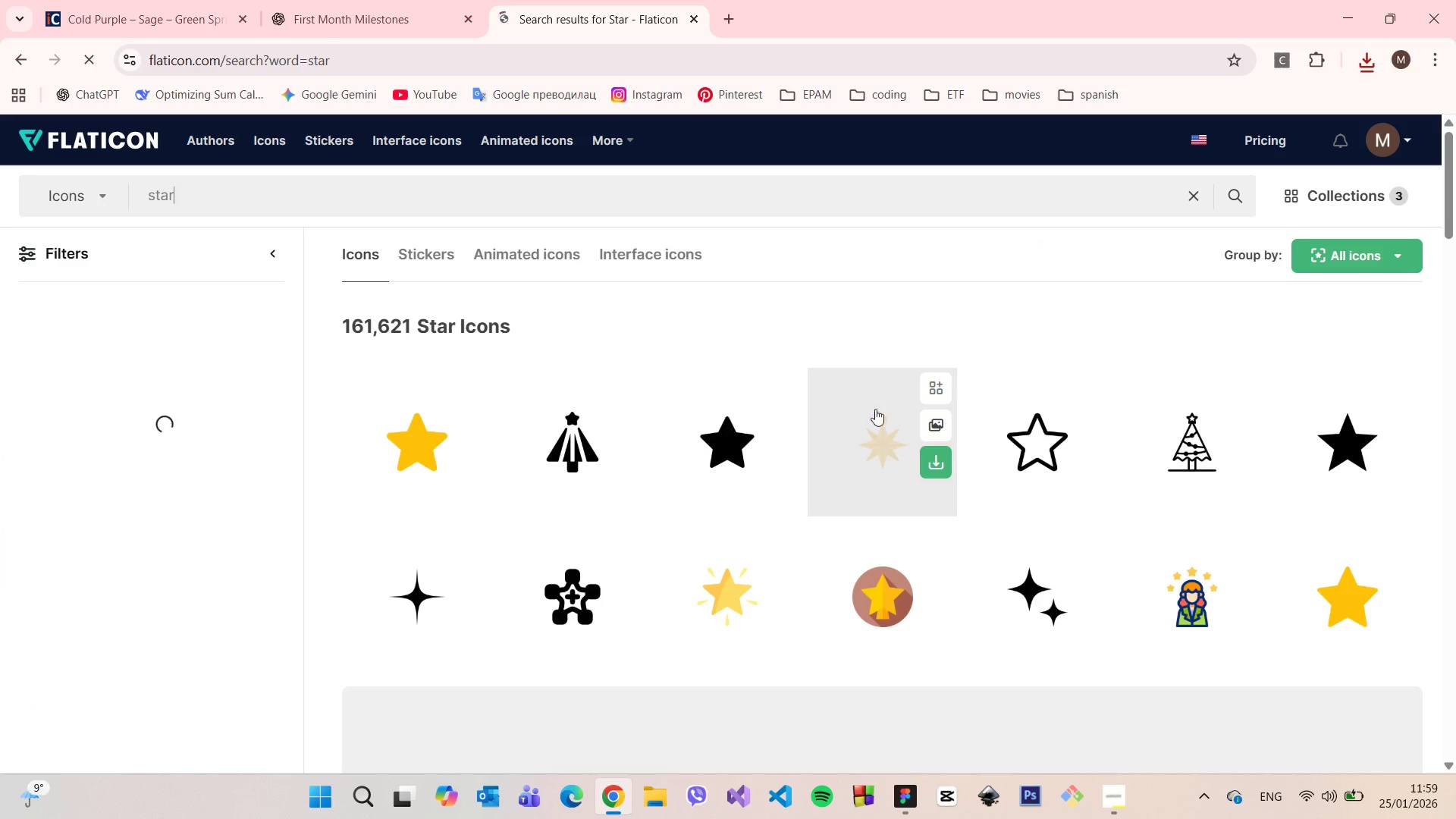 
scroll: coordinate [1304, 500], scroll_direction: down, amount: 10.0
 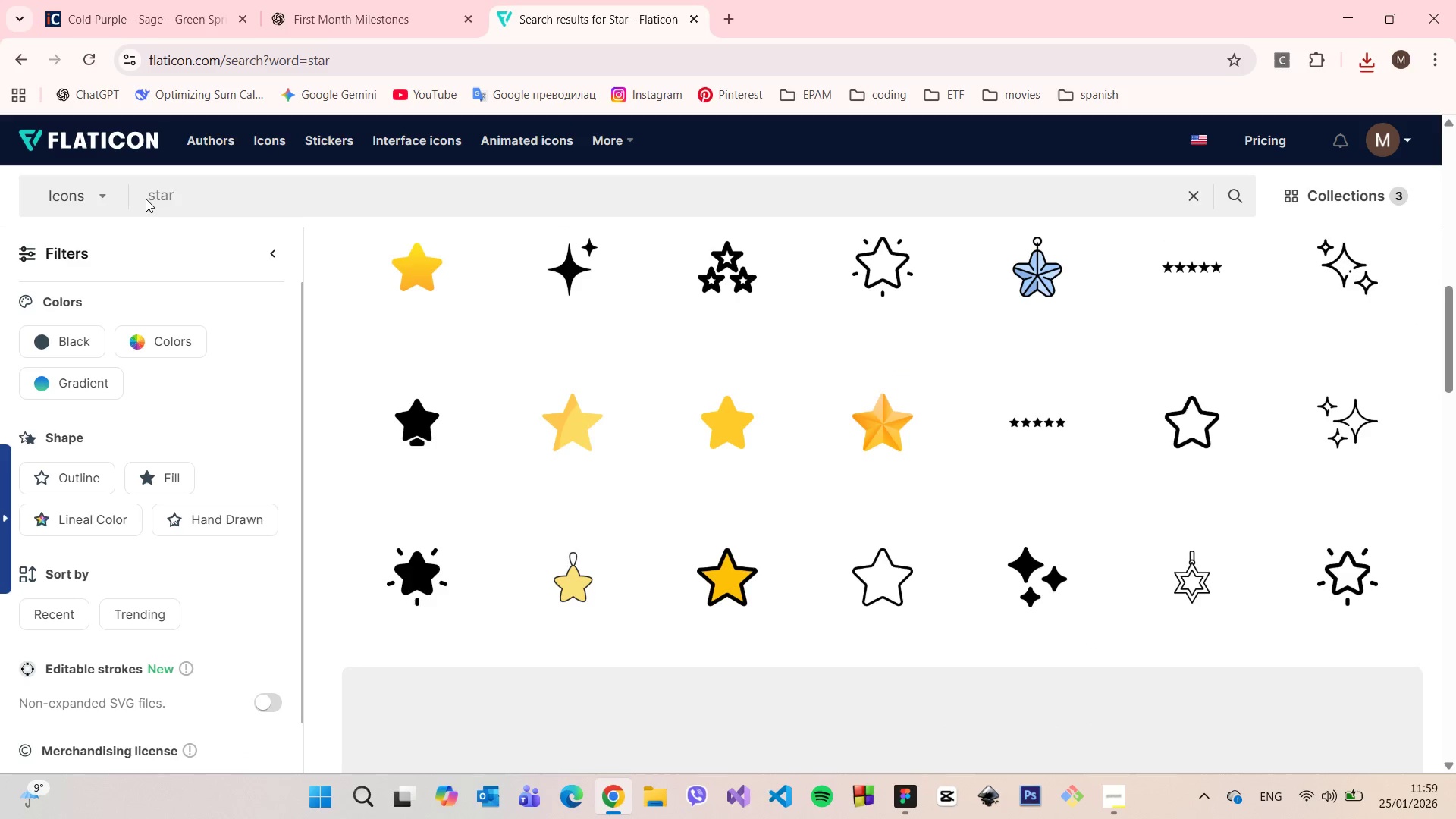 
double_click([152, 196])
 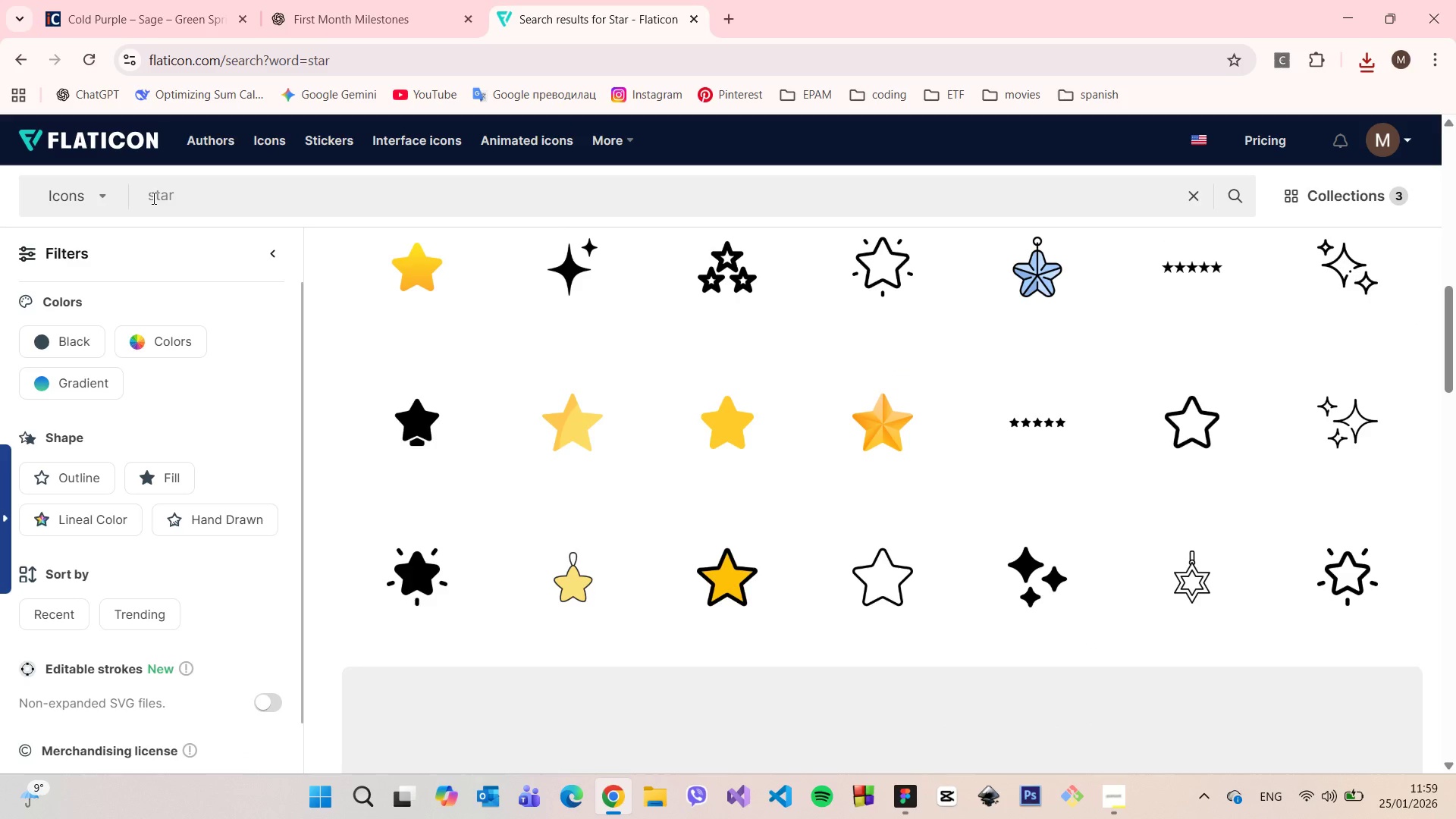 
key(ArrowLeft)
 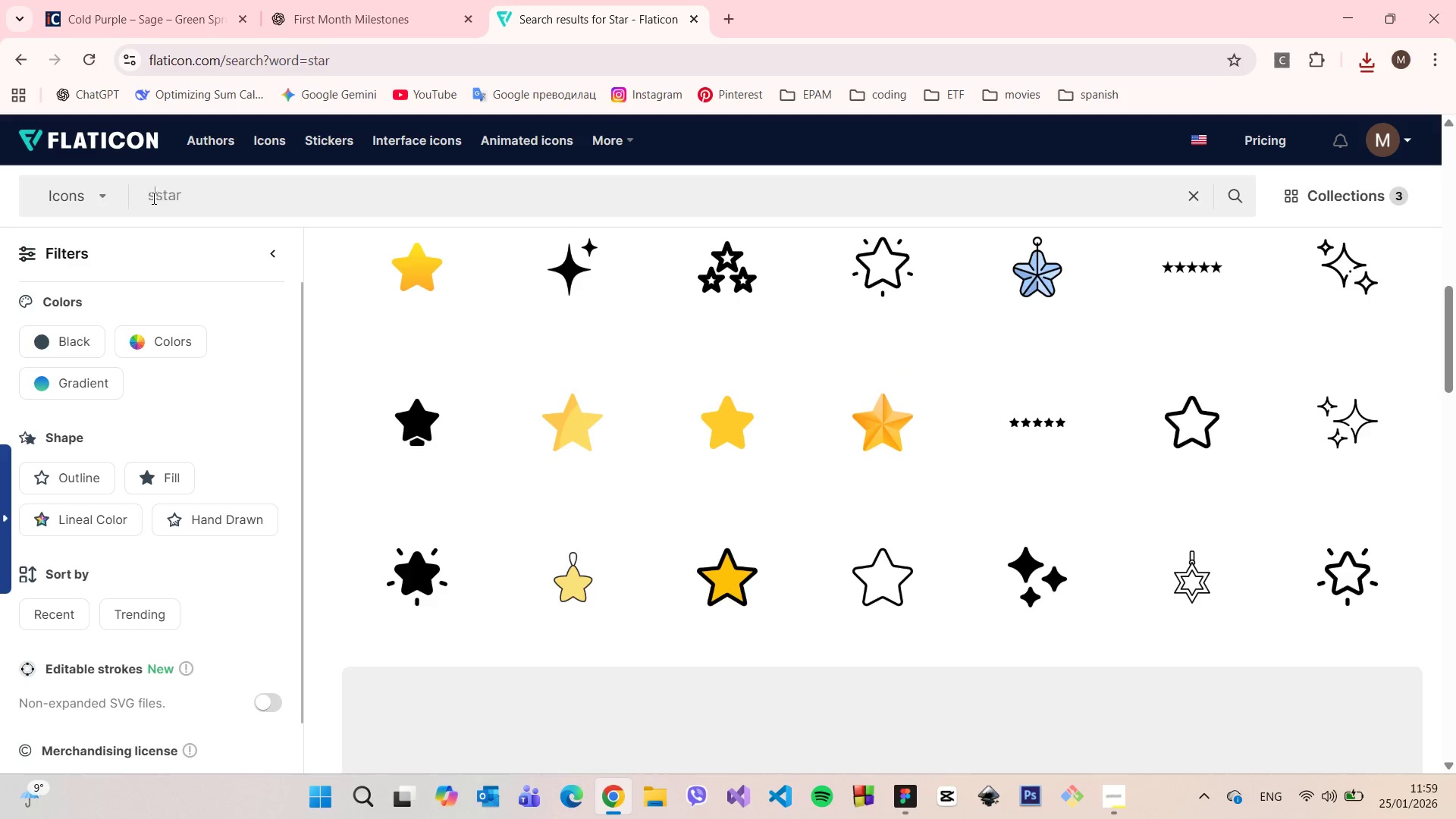 
type(shooting )
 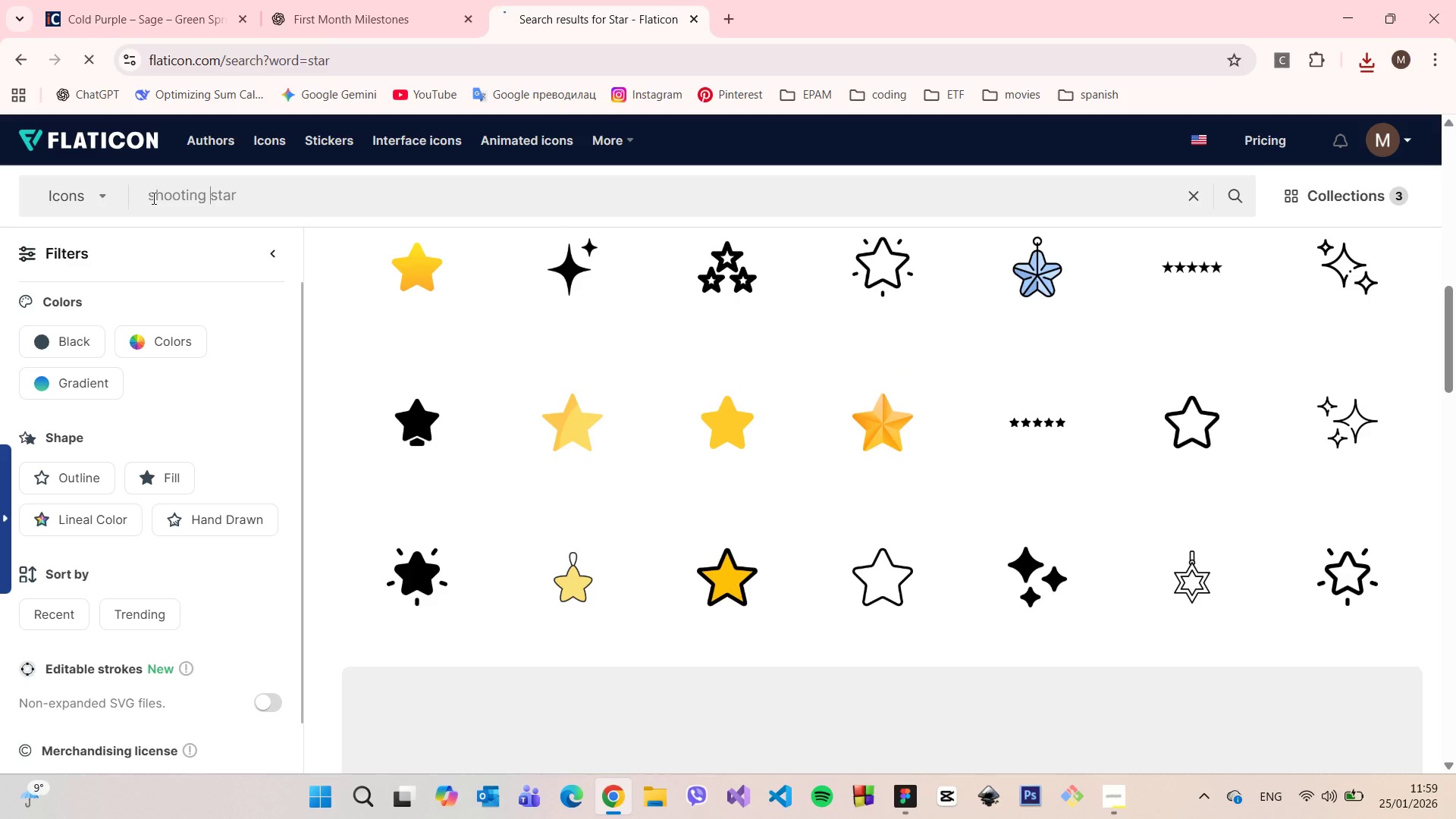 
key(Enter)
 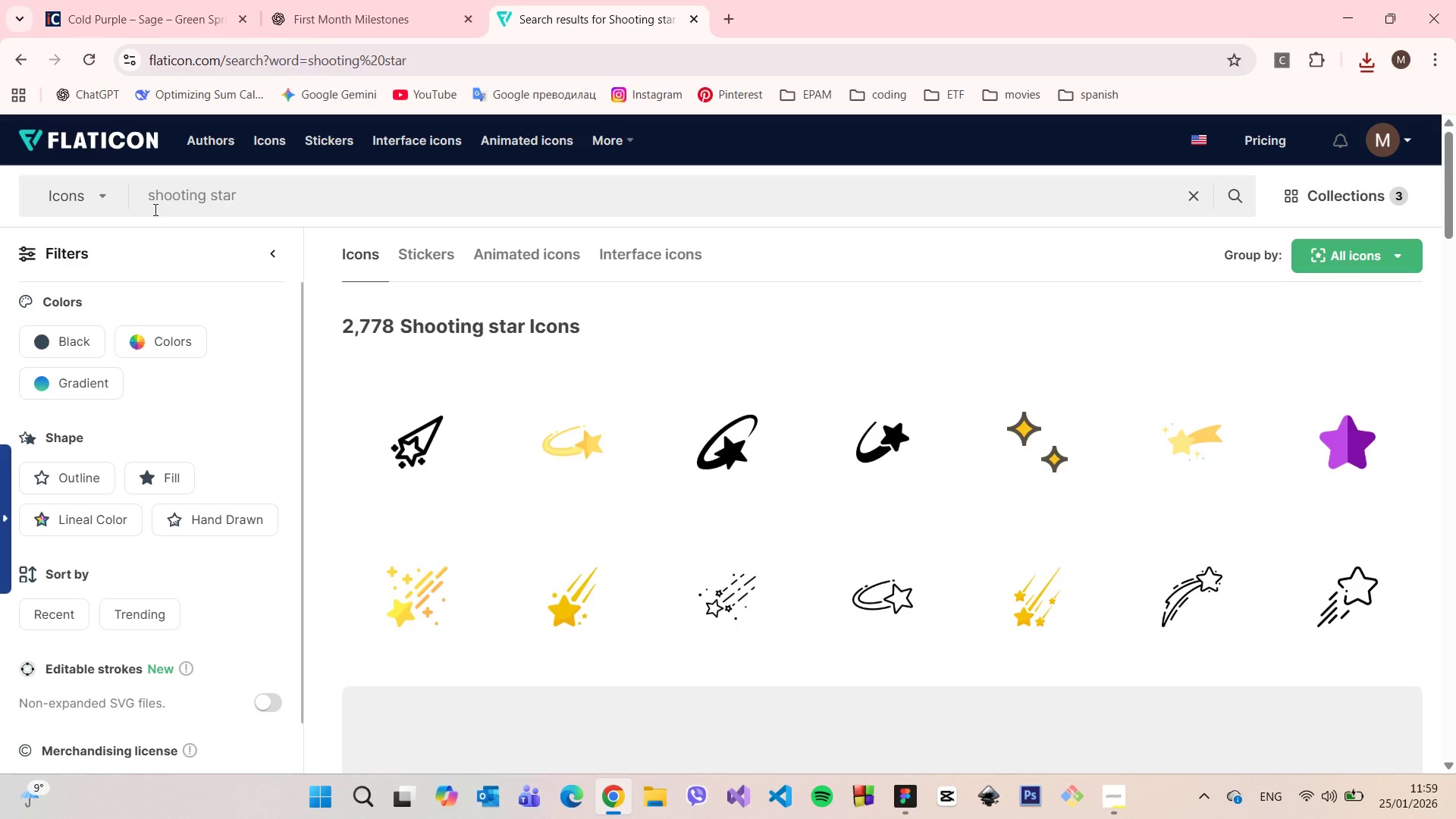 
wait(24.38)
 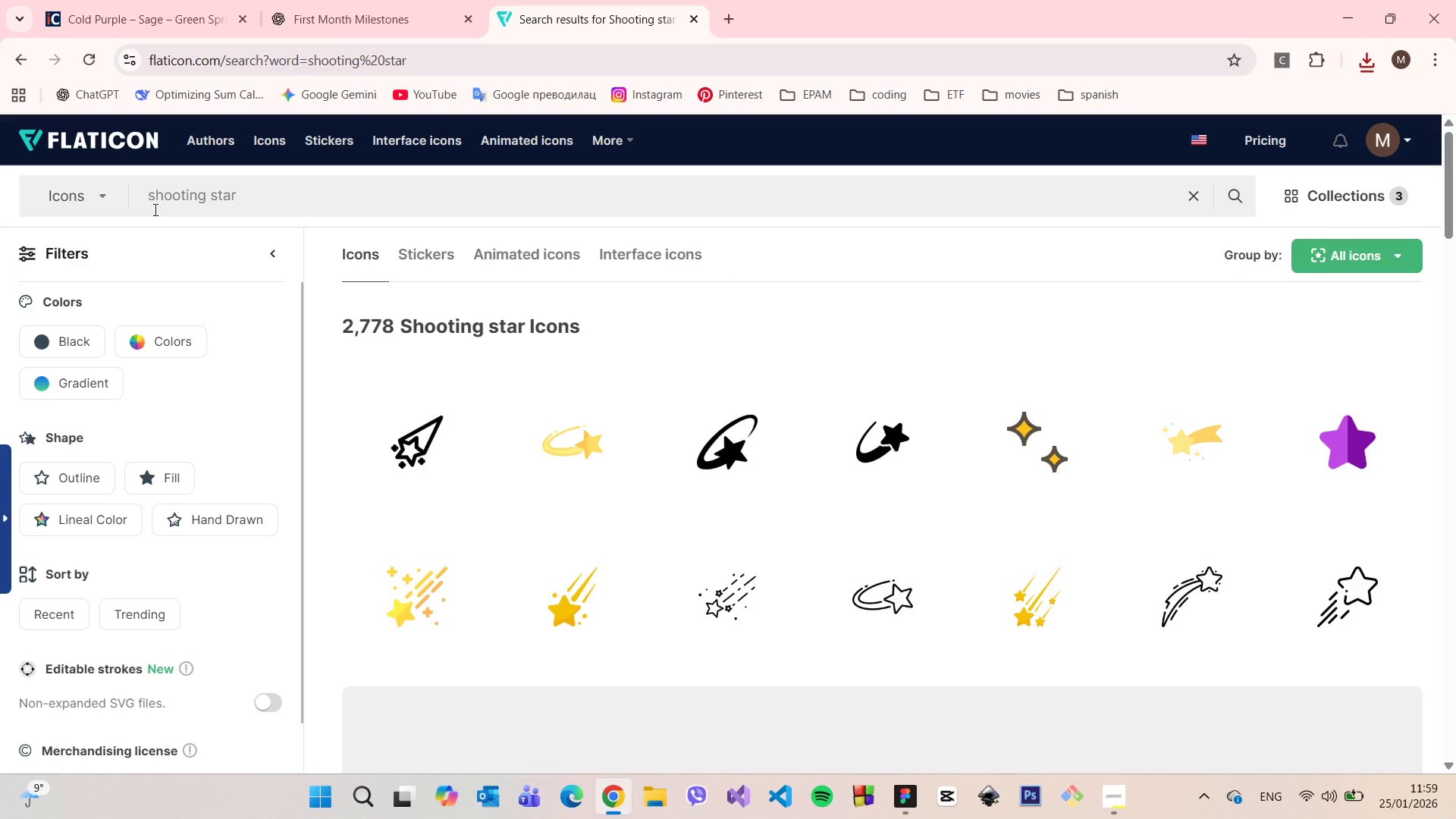 
scroll: coordinate [952, 447], scroll_direction: down, amount: 8.0
 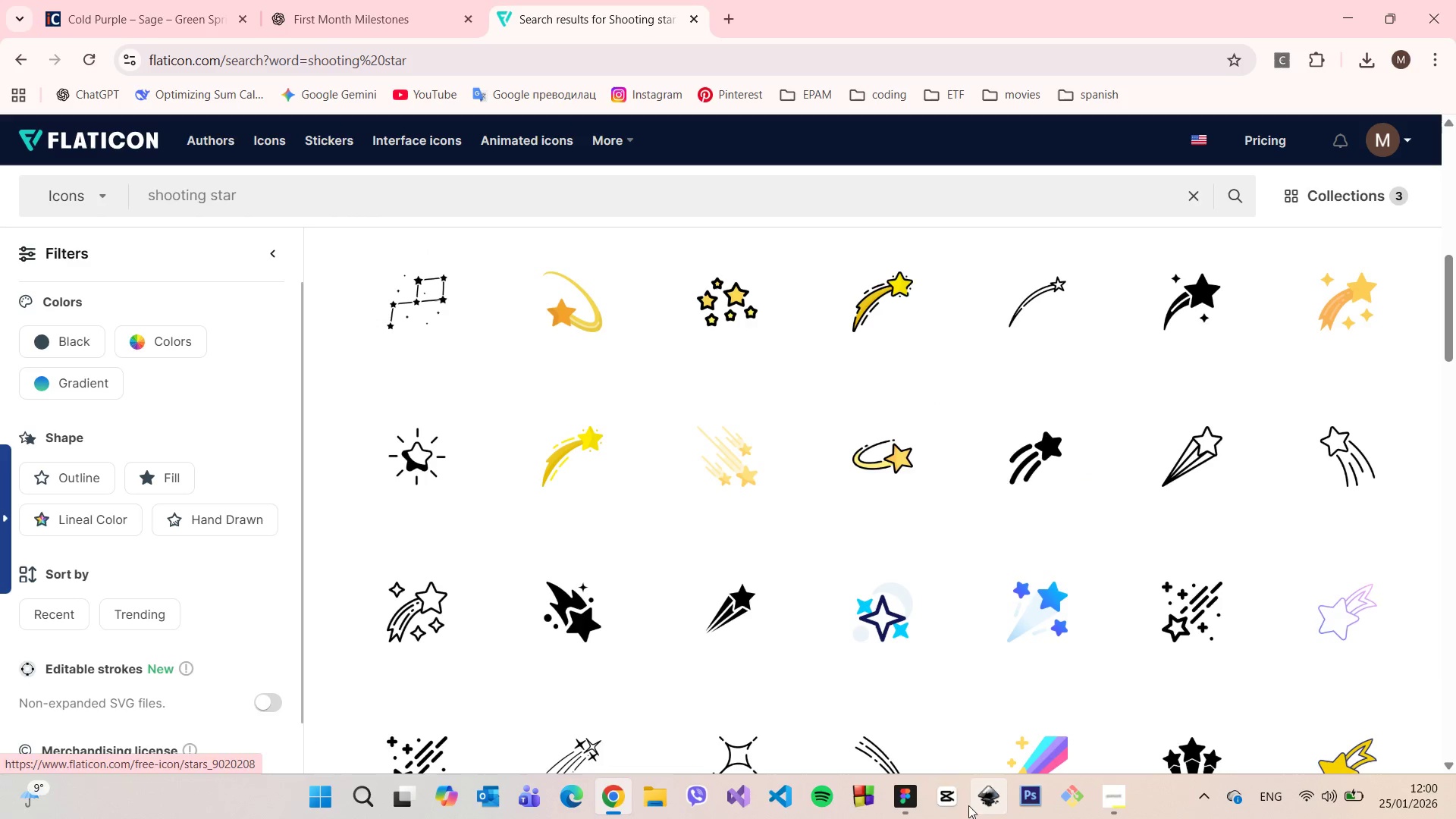 
left_click([912, 786])
 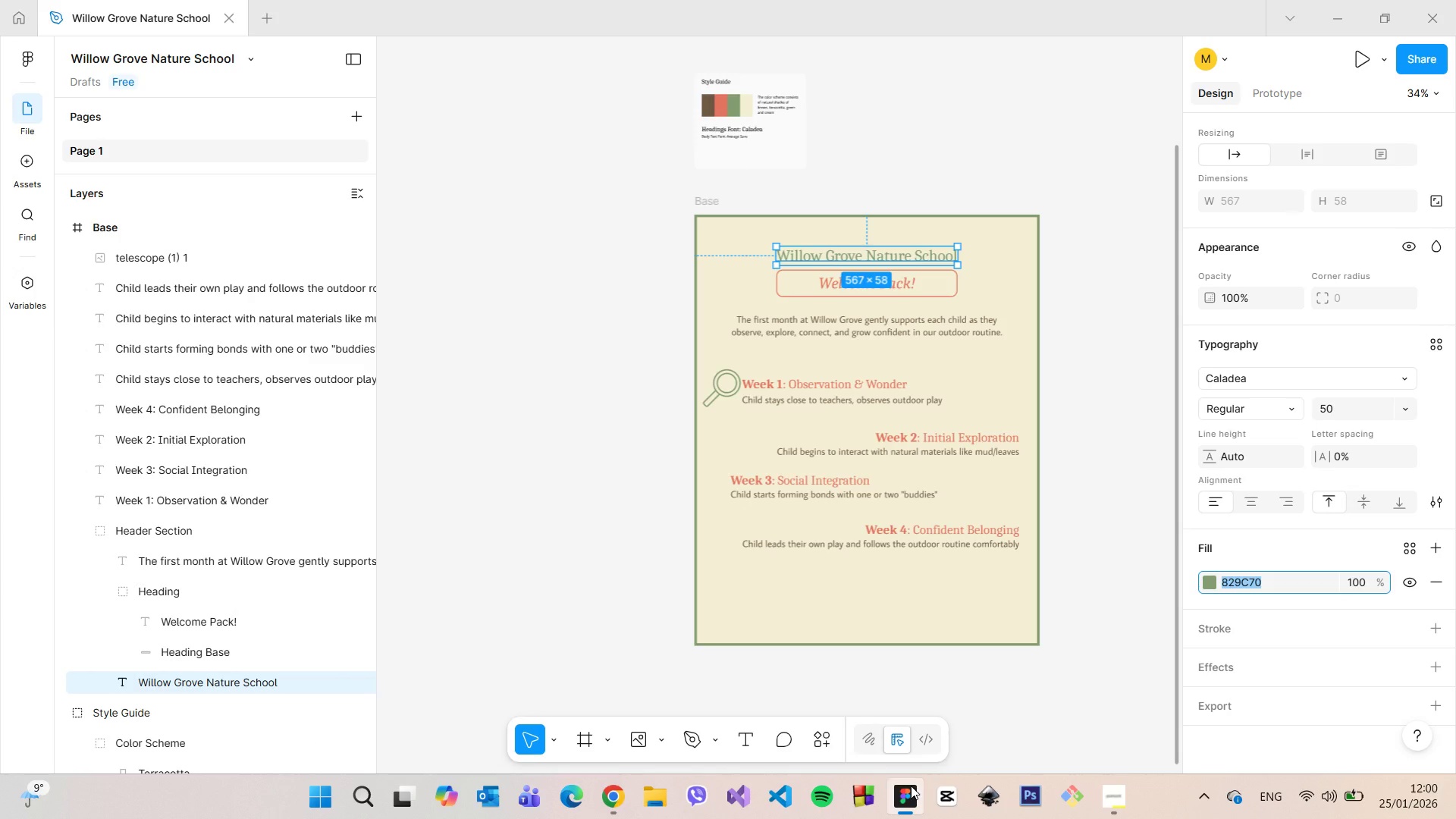 
left_click([911, 786])
 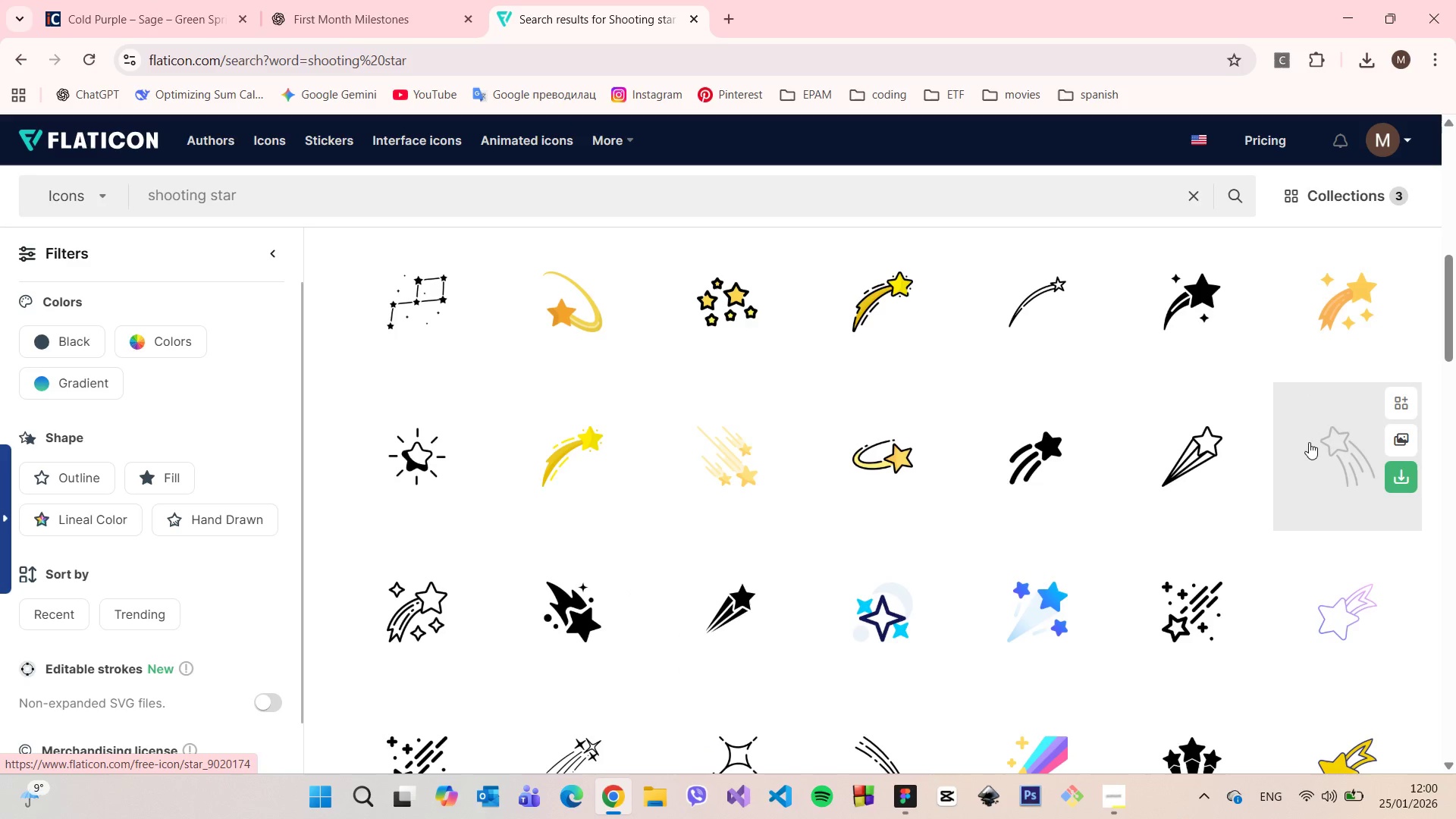 
left_click([1308, 461])
 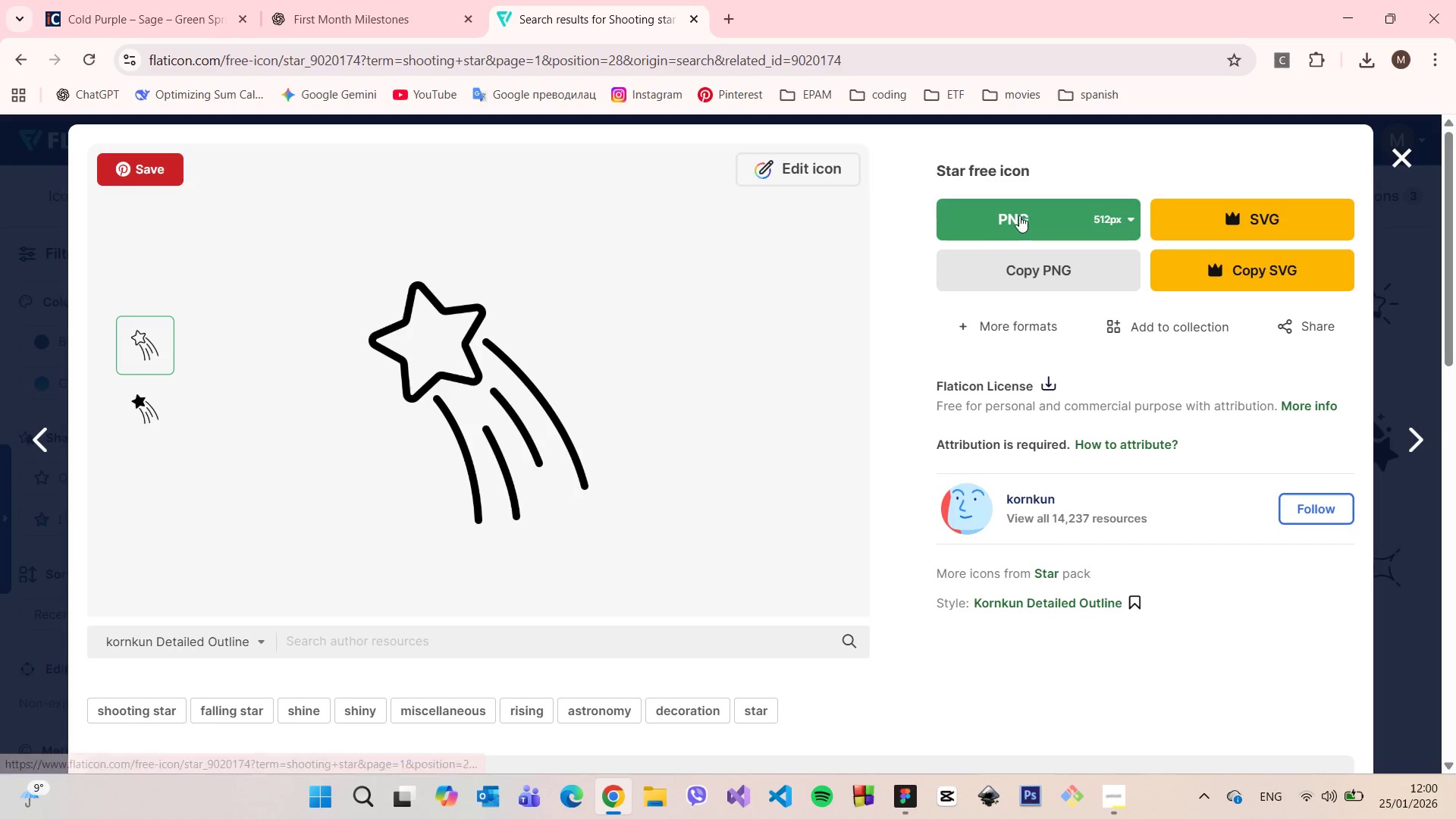 
left_click([805, 177])
 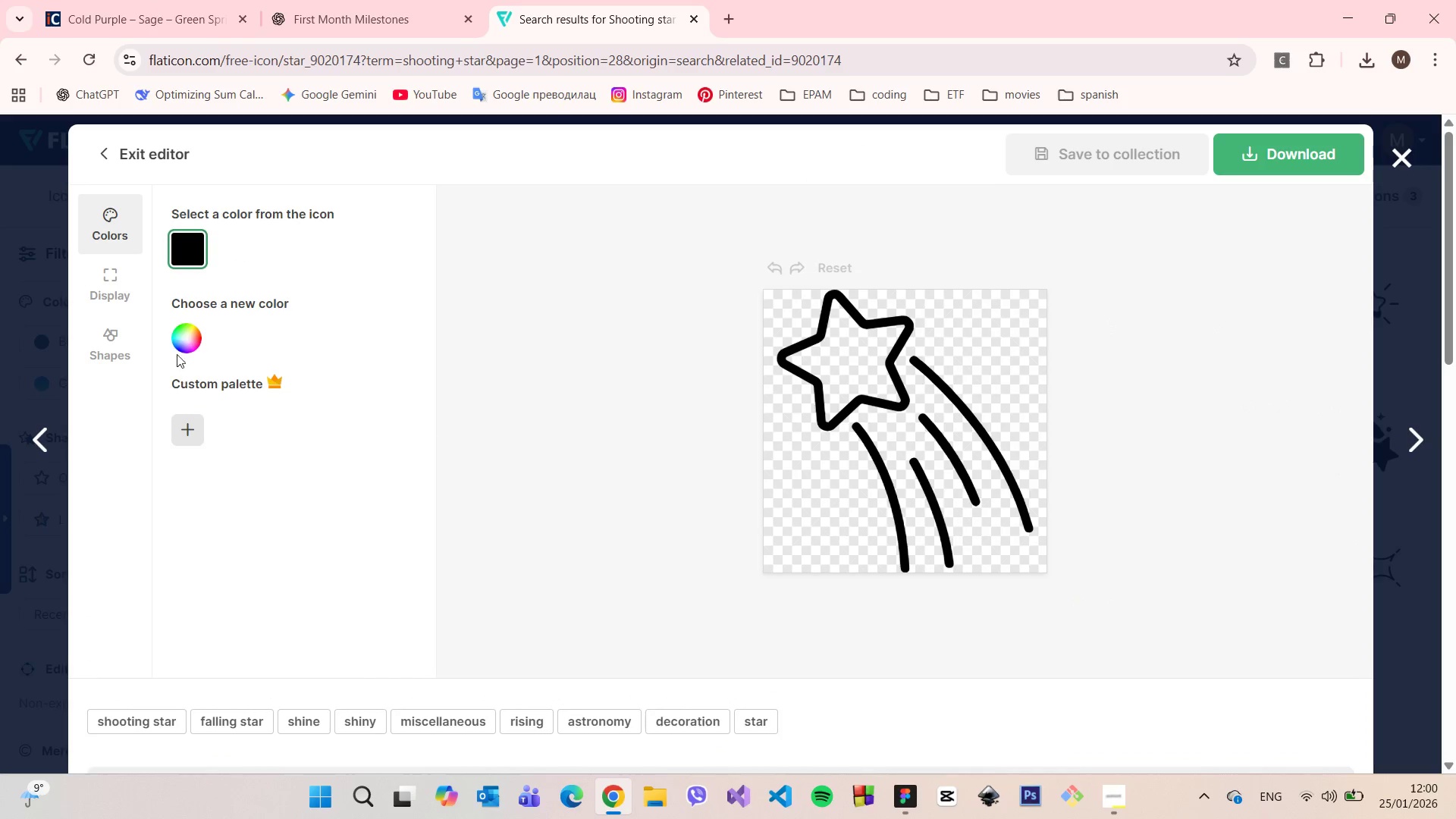 
left_click([185, 337])
 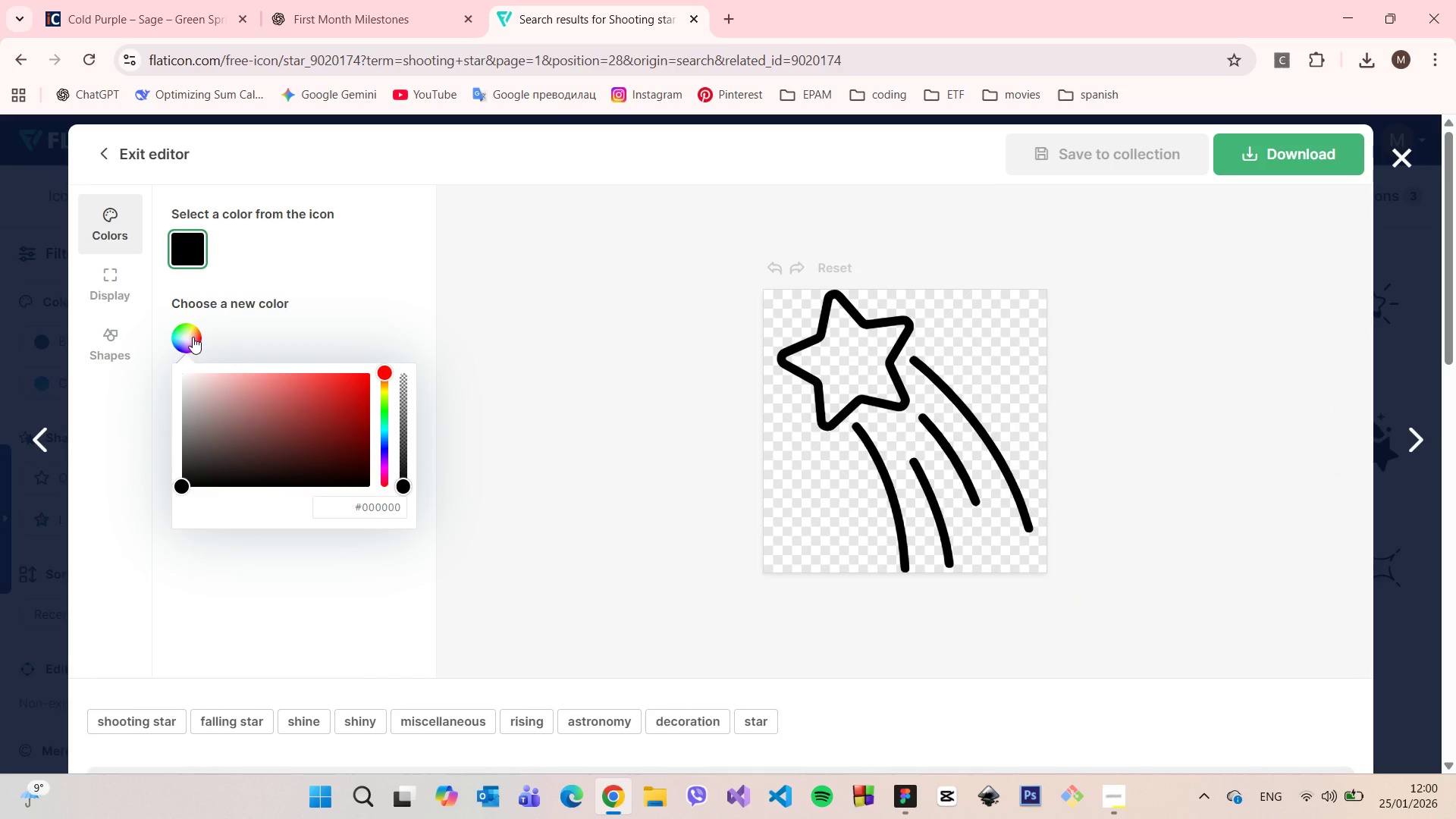 
left_click([193, 337])
 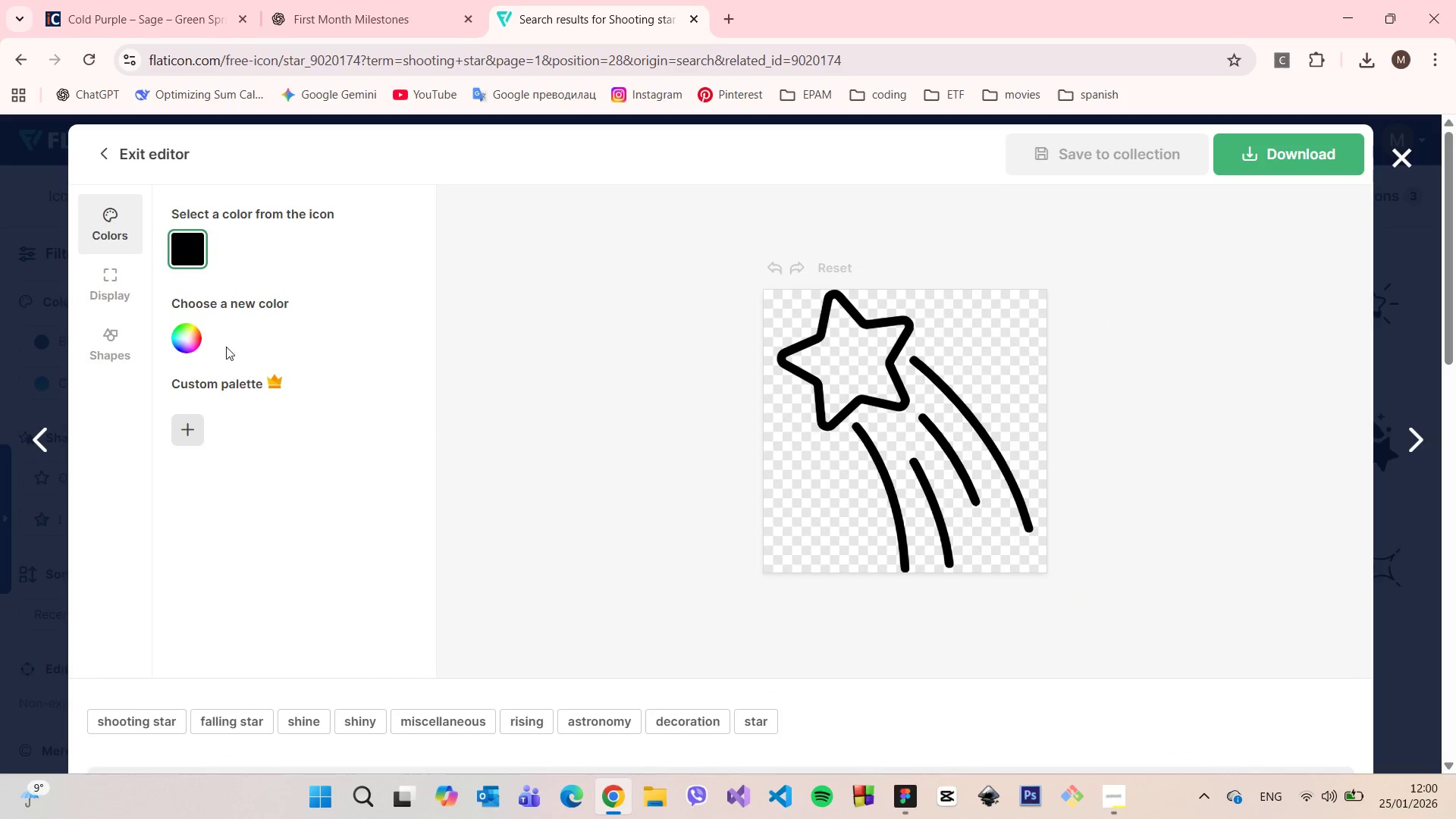 
left_click([177, 334])
 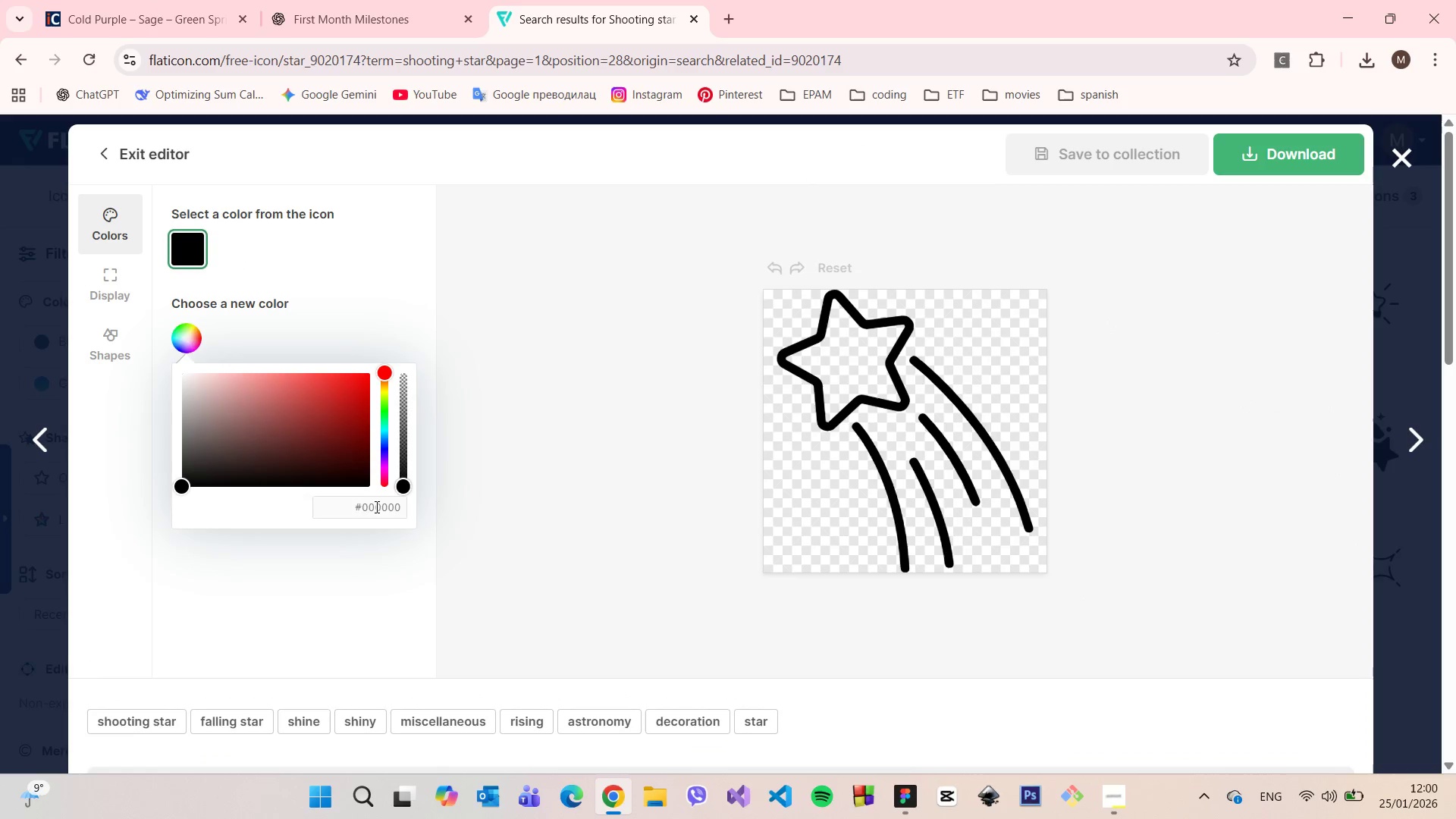 
double_click([375, 507])
 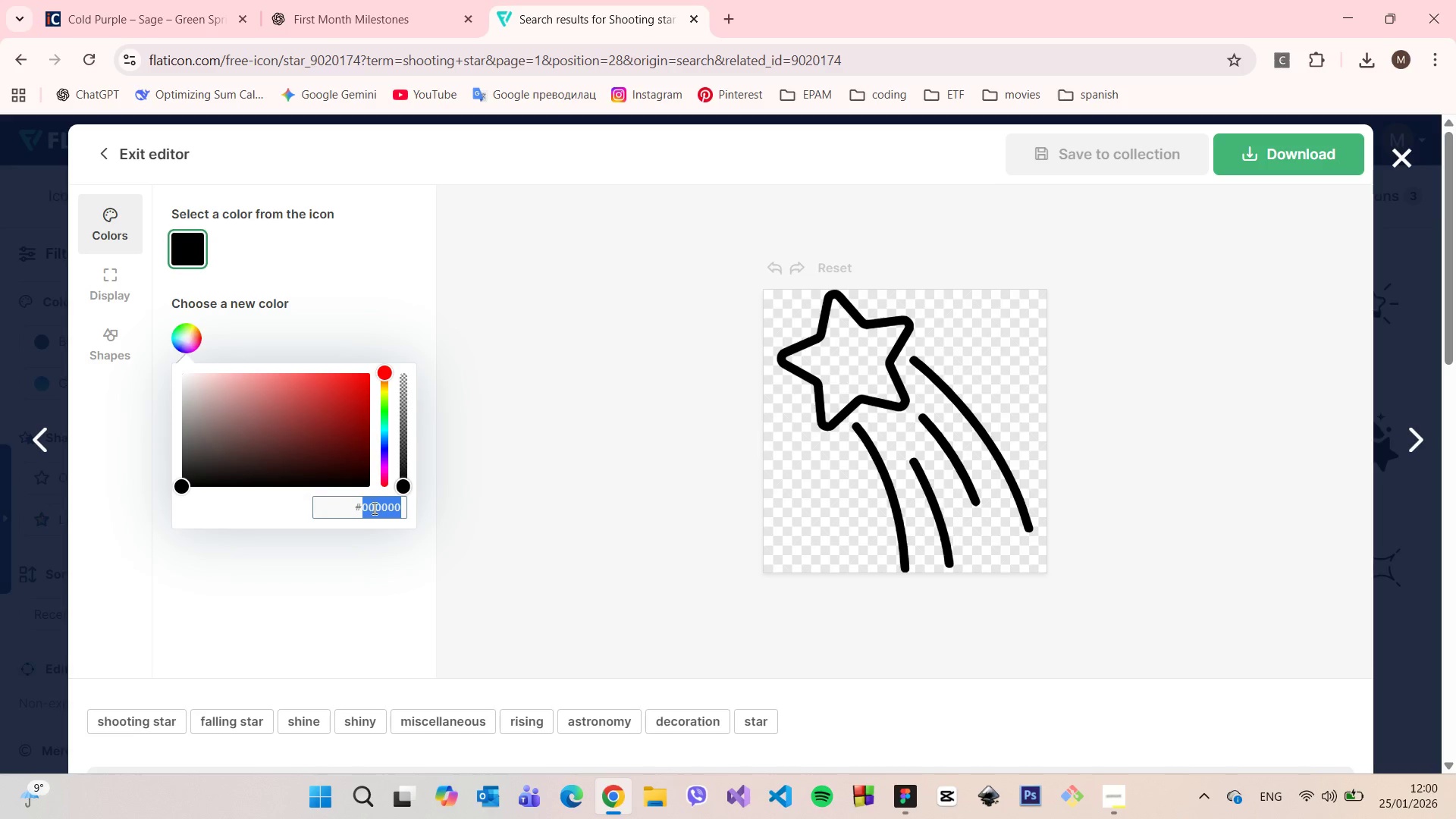 
key(Control+V)
 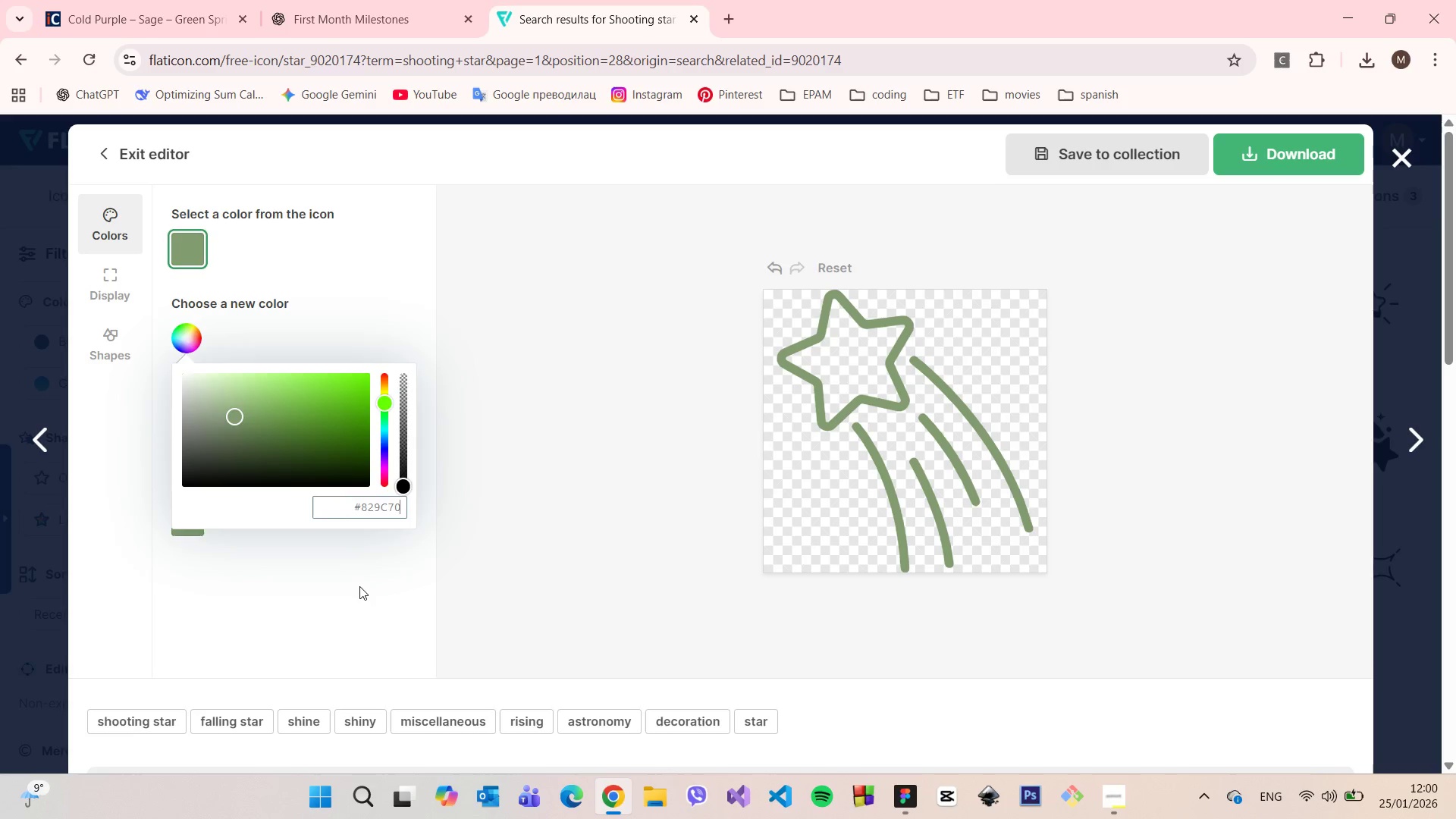 
left_click([359, 586])
 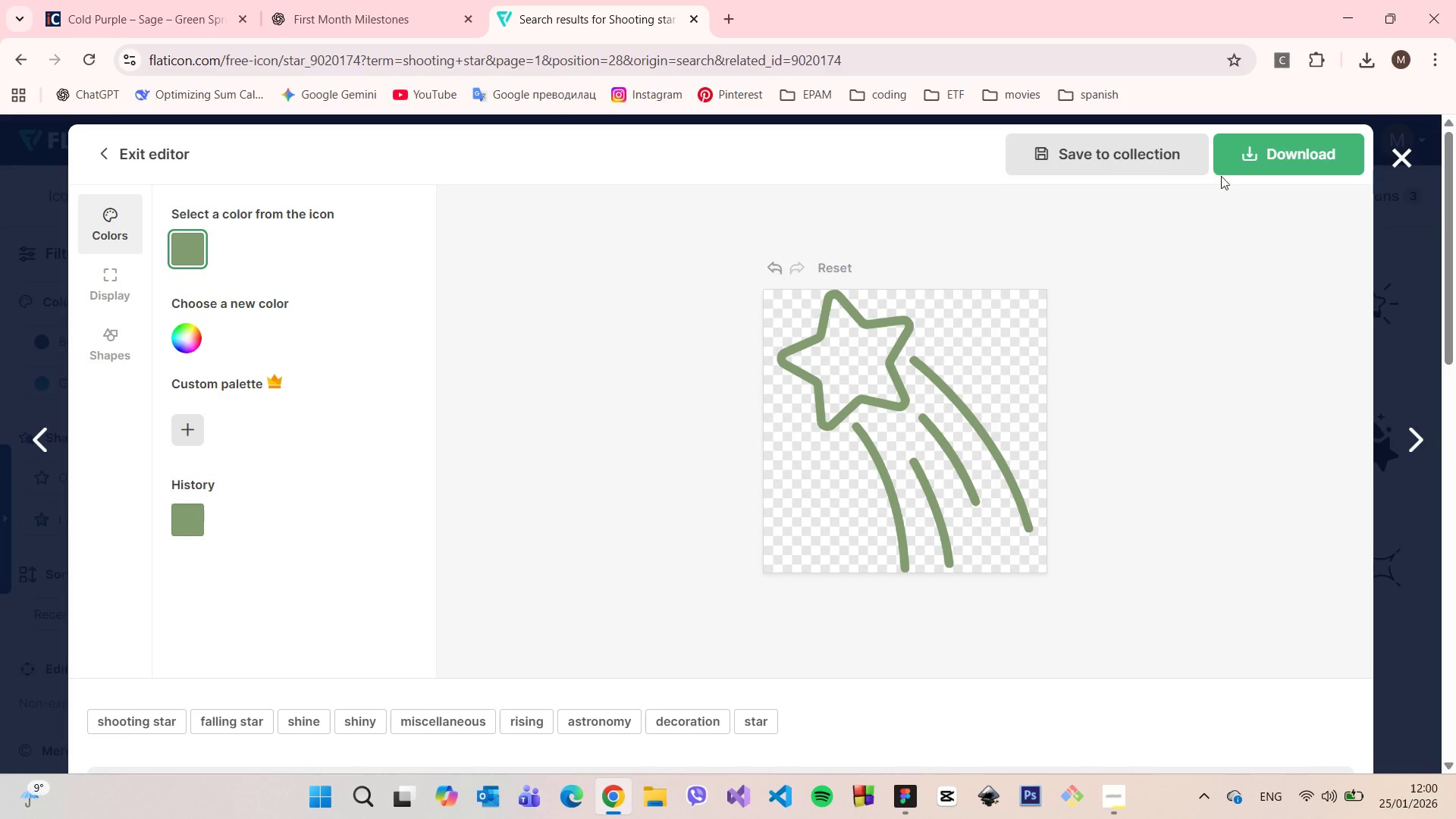 
left_click([1250, 167])
 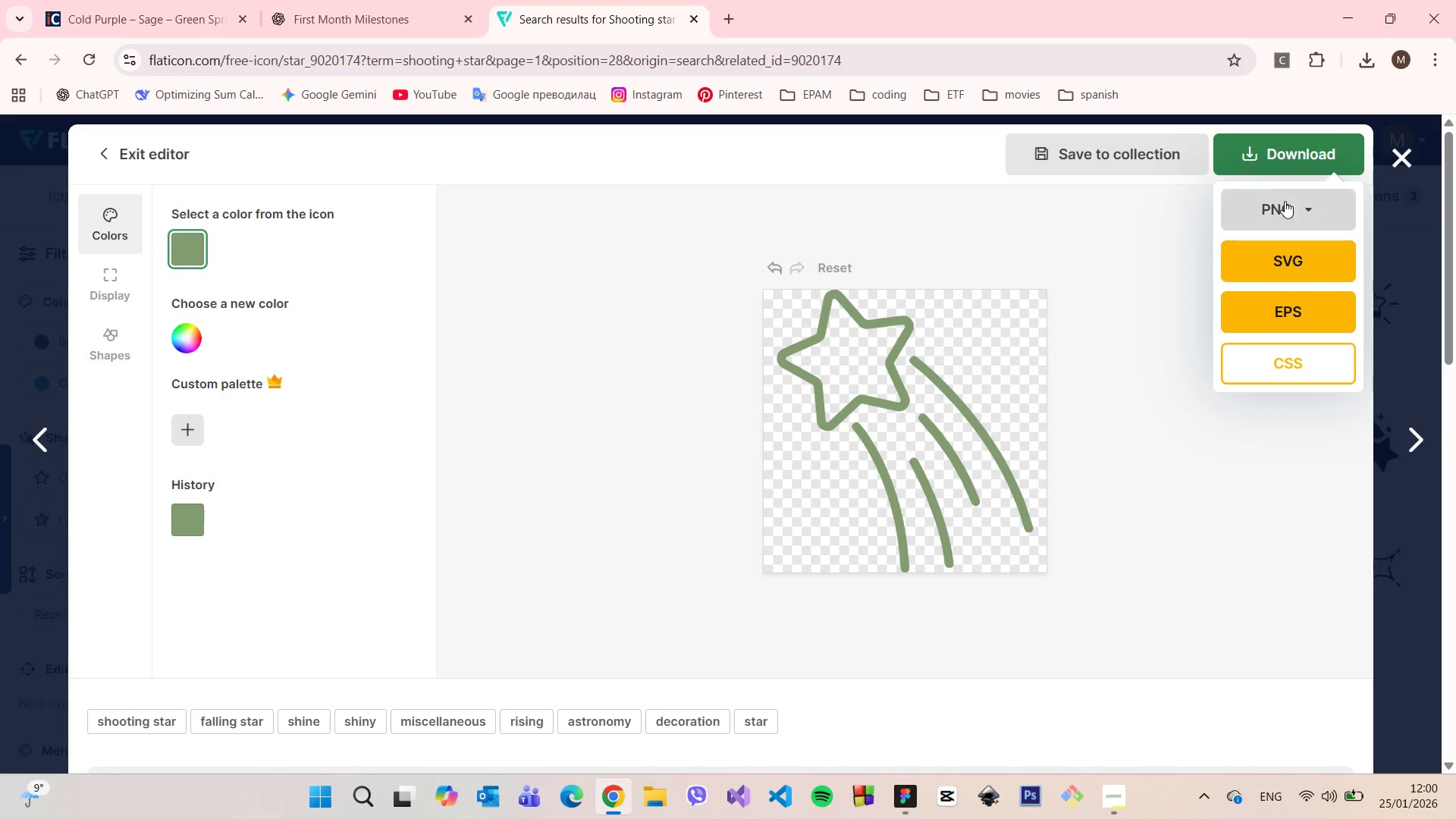 
left_click([1287, 207])
 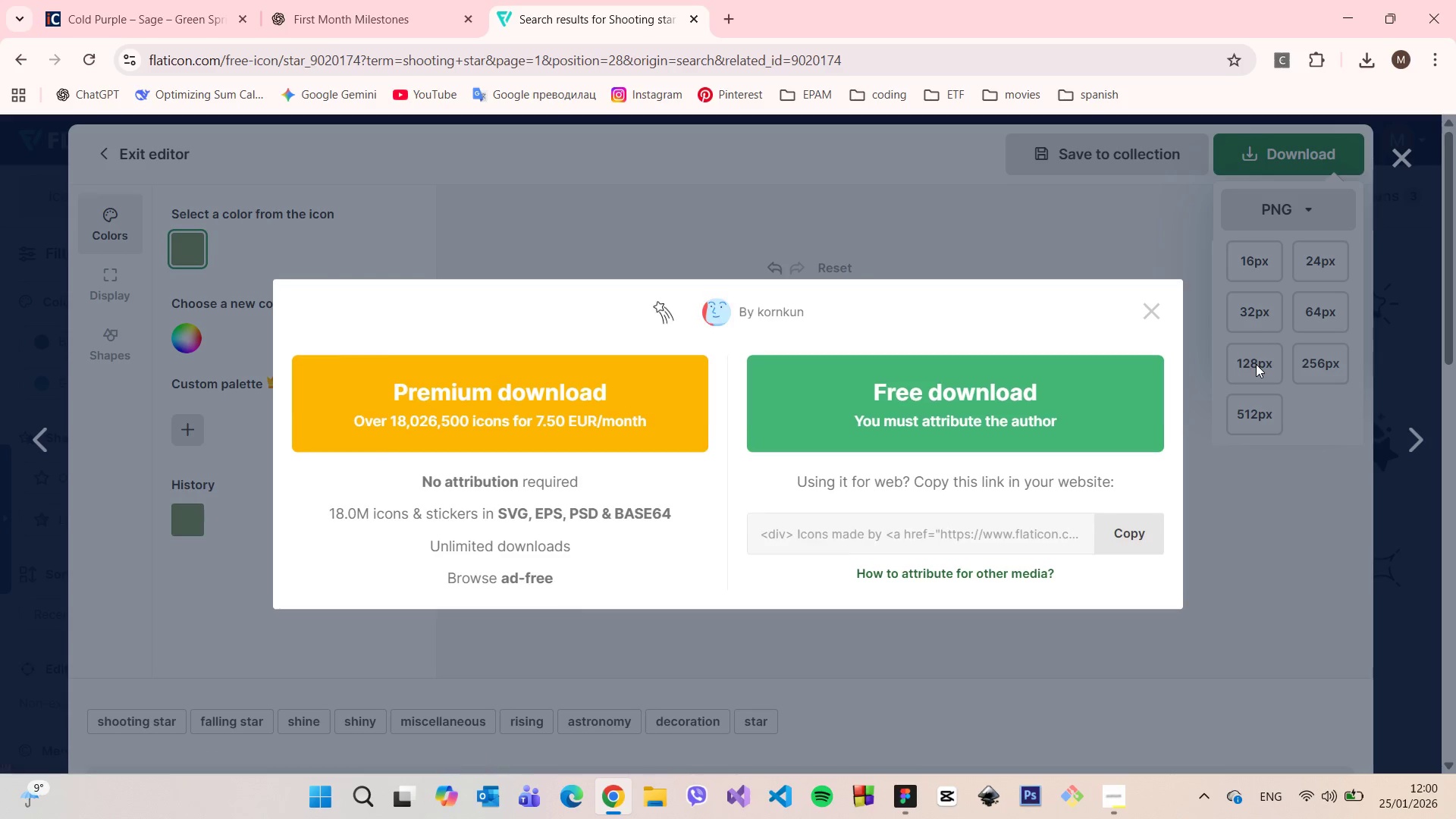 
left_click([957, 416])
 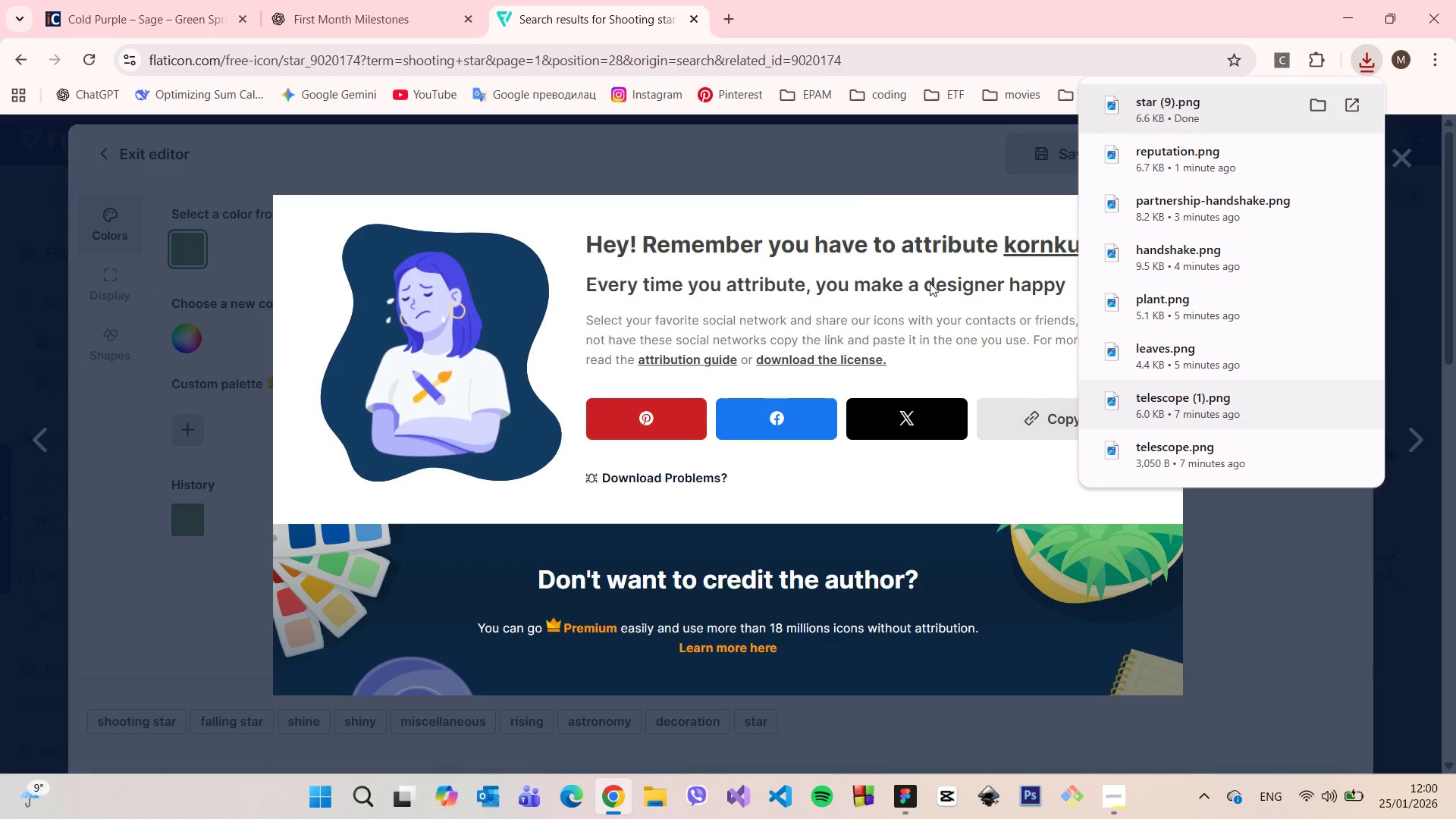 
double_click([845, 182])
 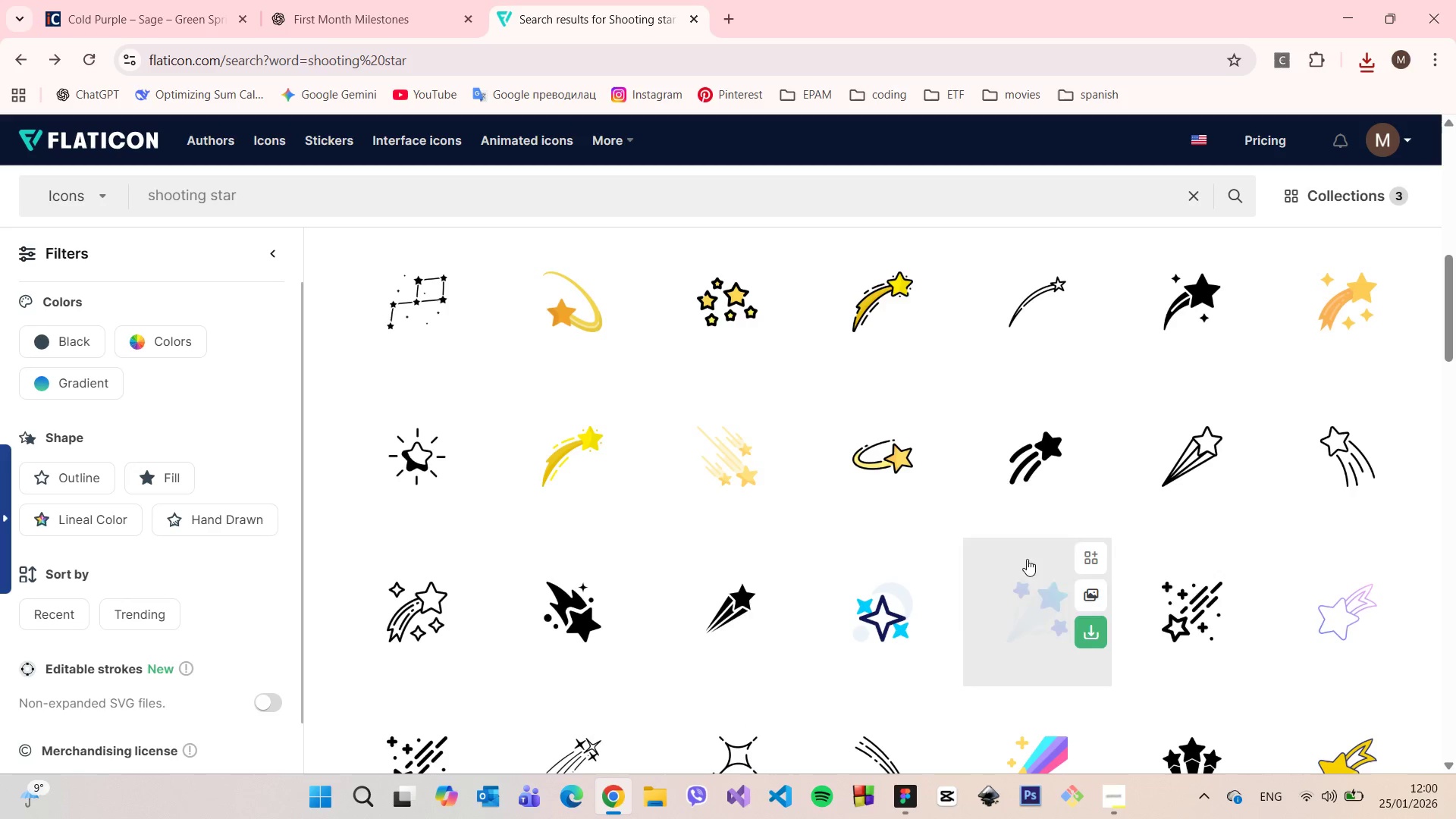 
left_click([1311, 461])
 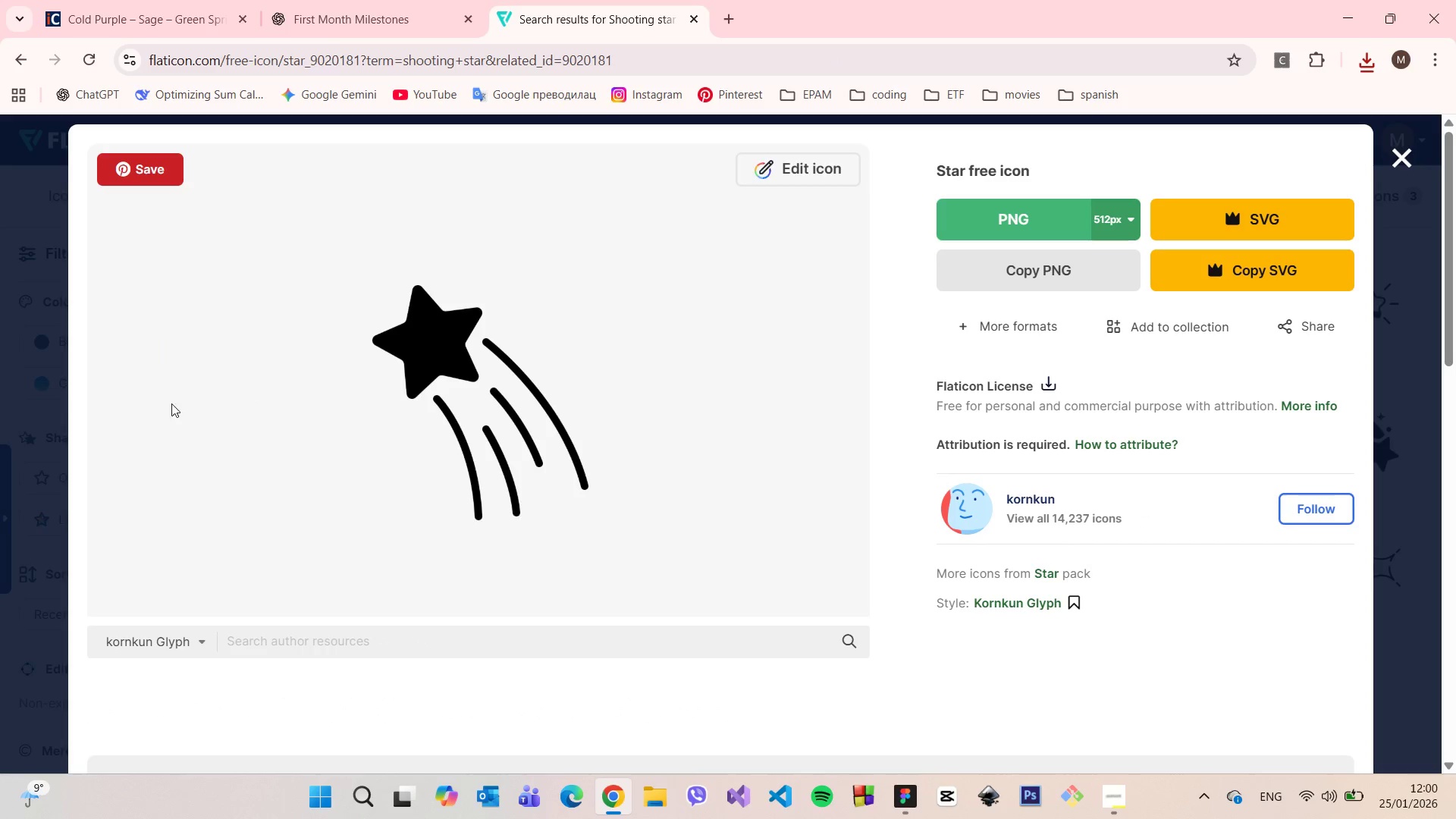 
left_click([813, 184])
 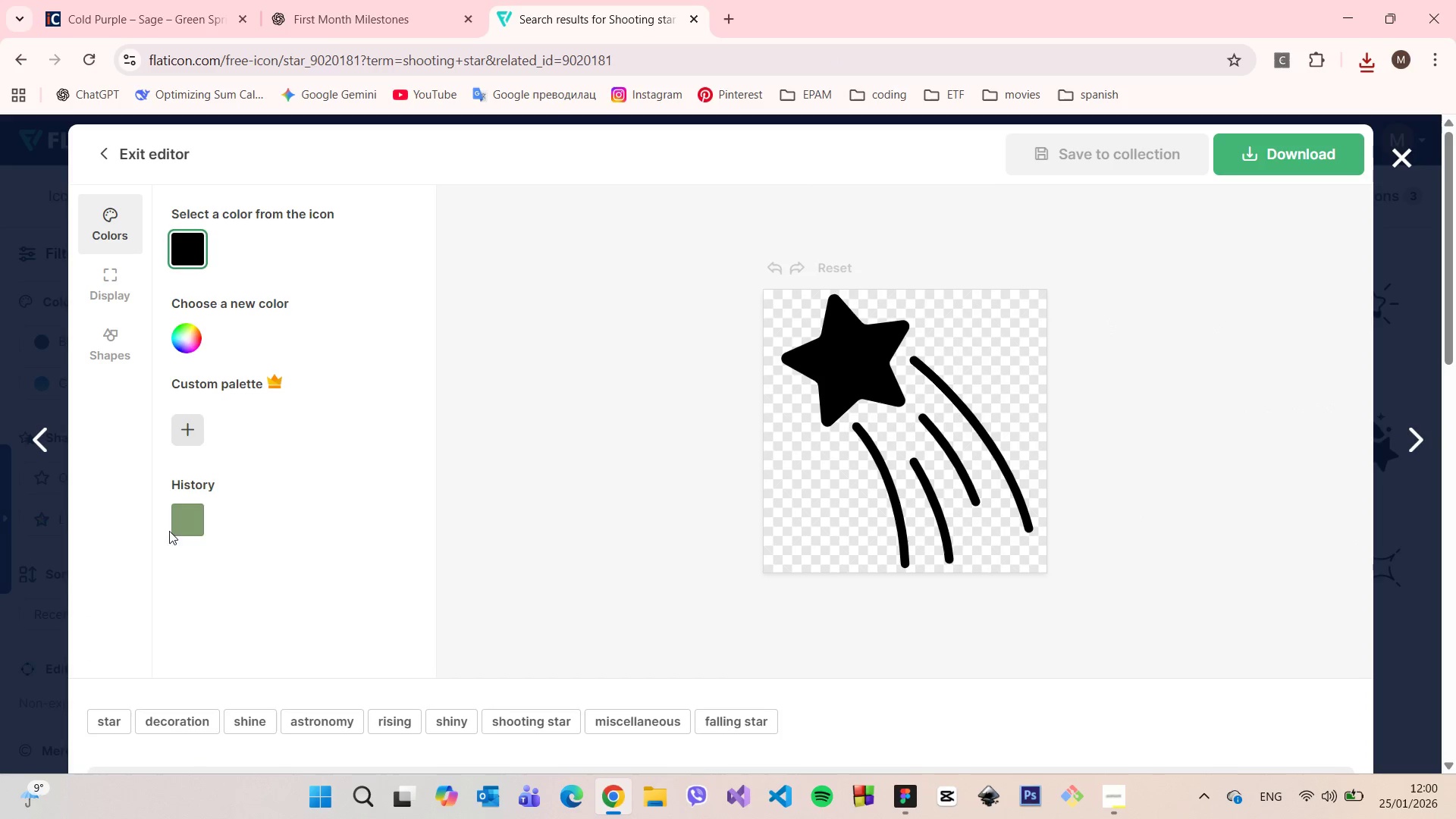 
double_click([189, 532])
 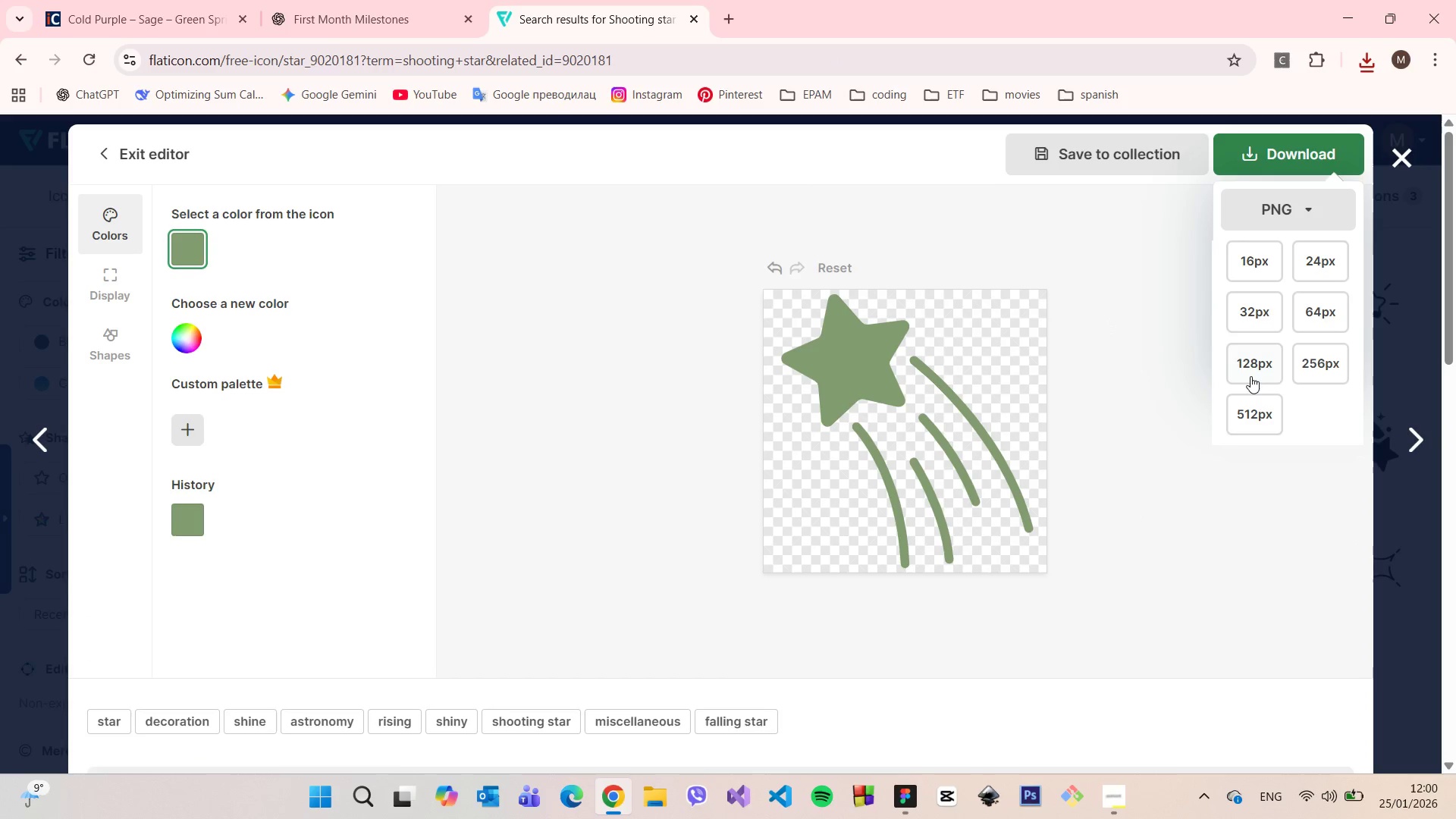 
left_click([1007, 405])
 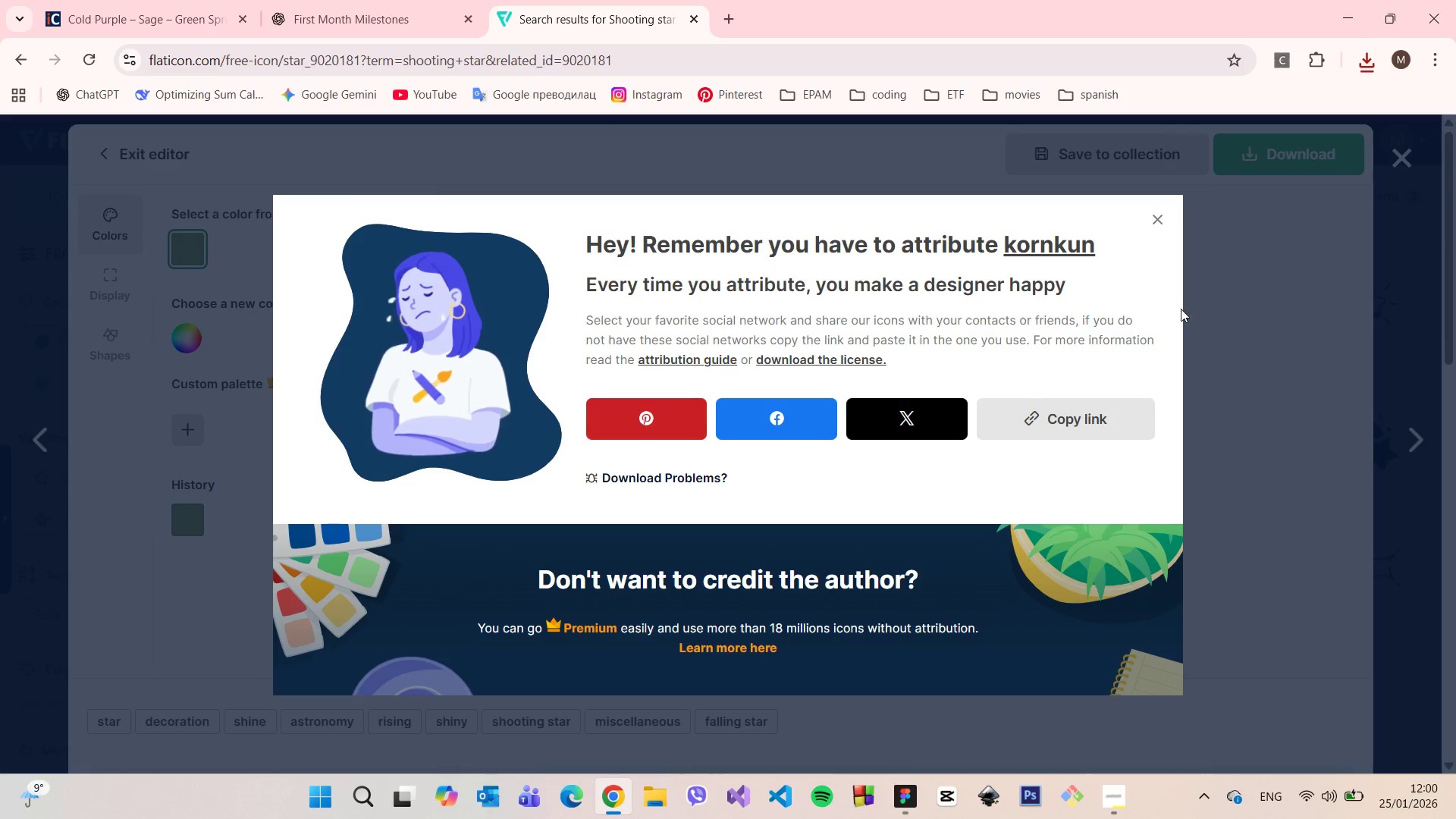 
left_click([1153, 228])
 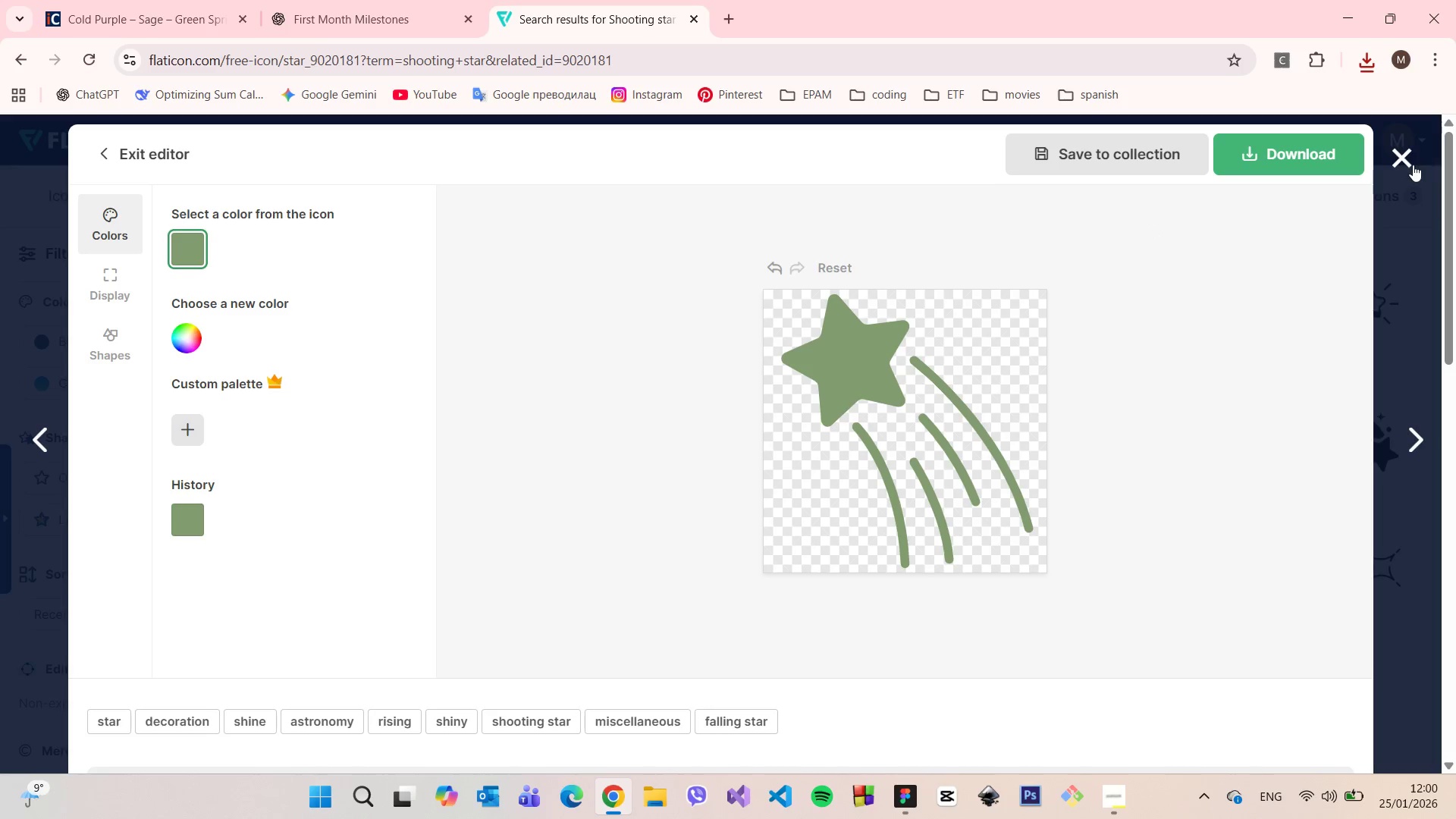 
left_click([1412, 165])
 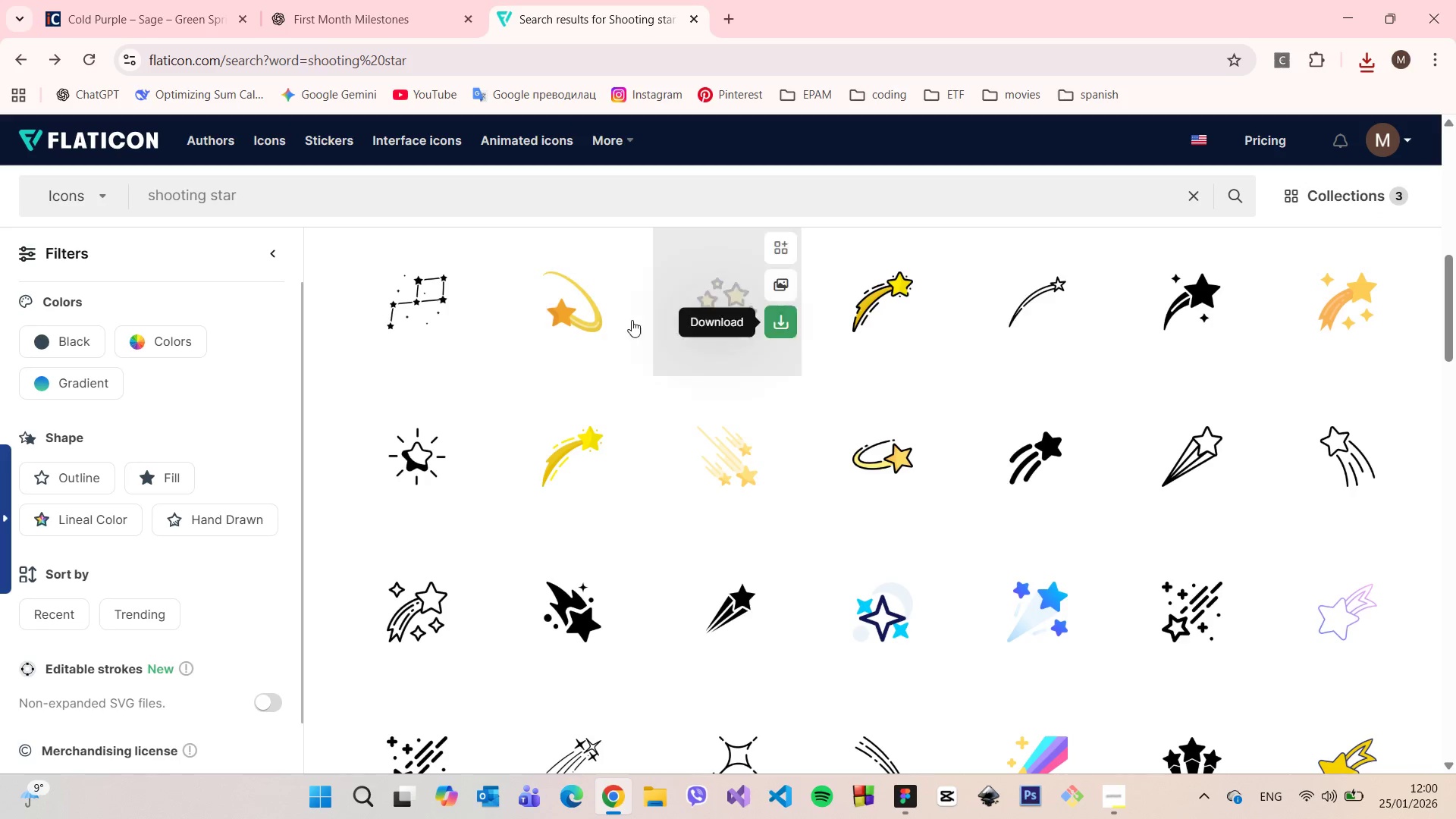 
scroll: coordinate [507, 311], scroll_direction: up, amount: 11.0
 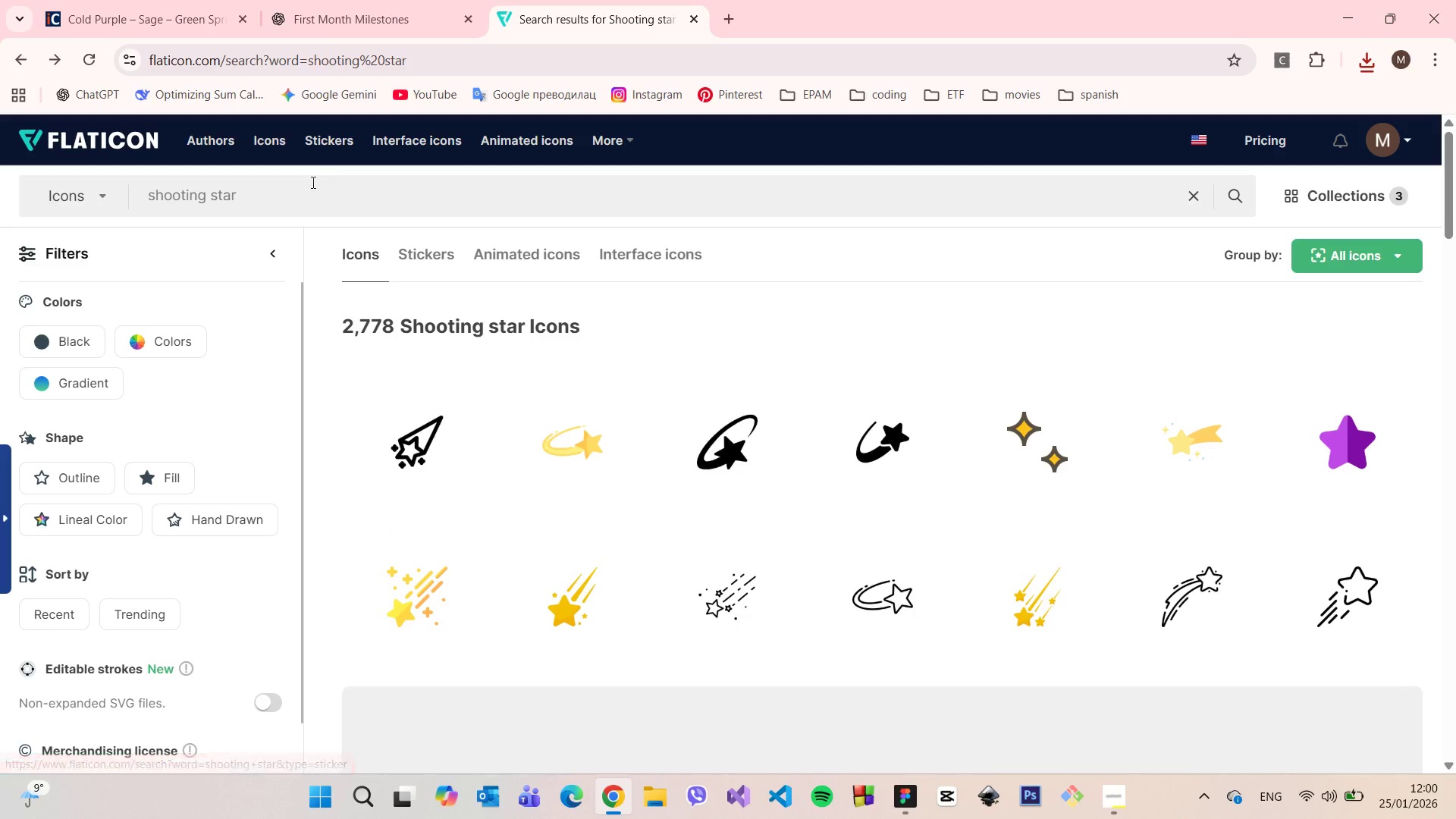 
double_click([299, 187])
 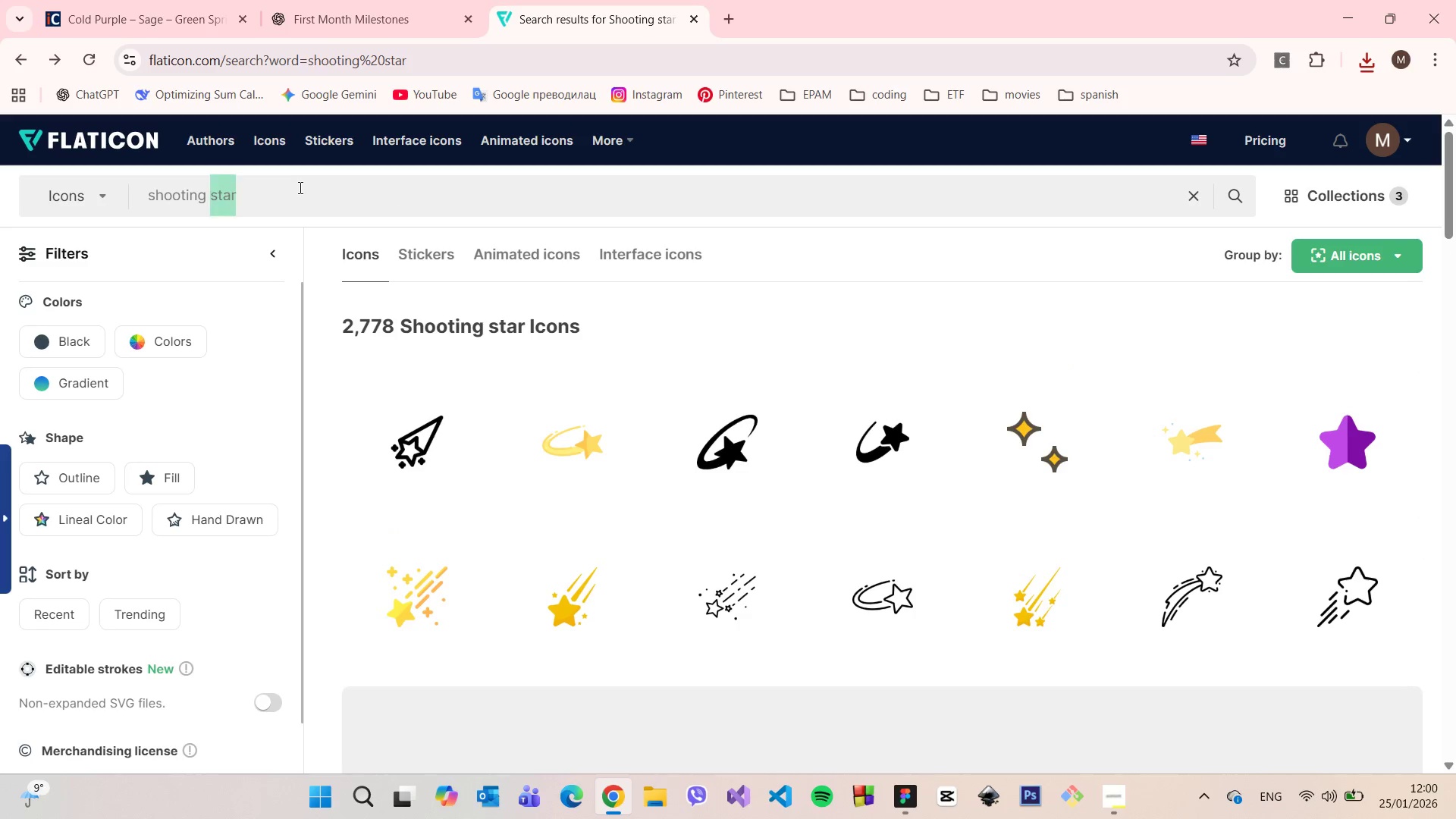 
triple_click([299, 187])
 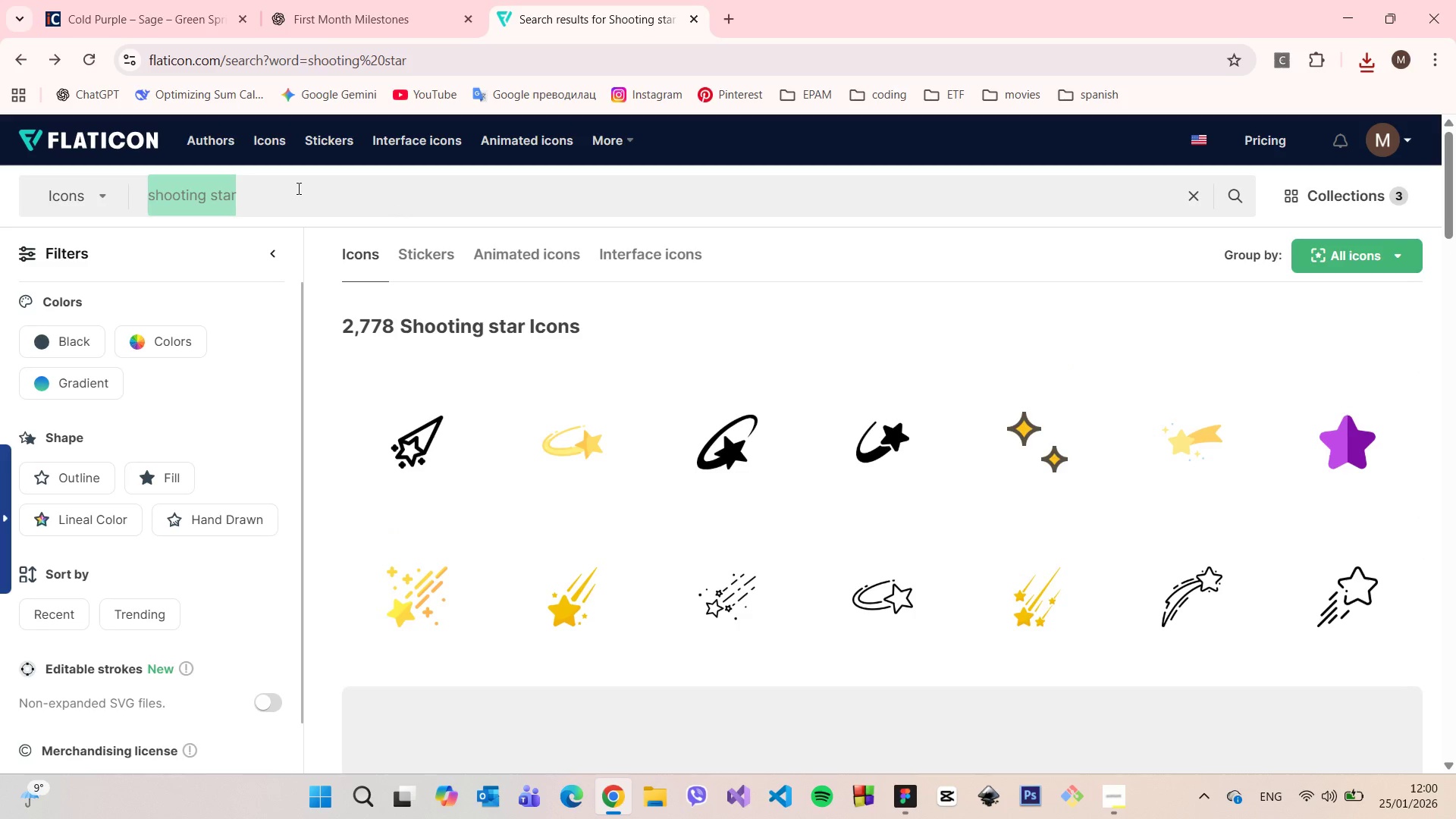 
type(sun)
 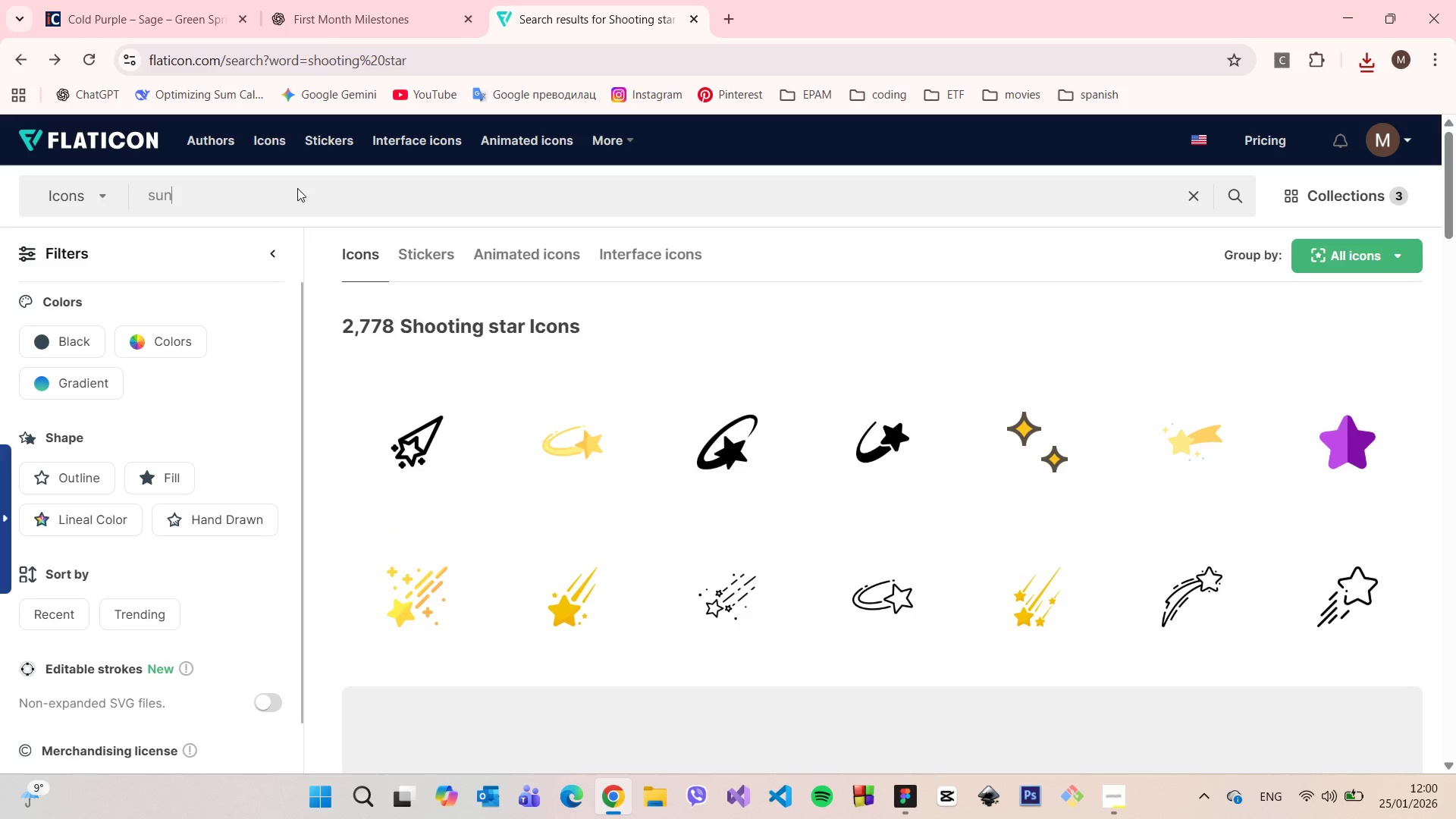 
key(Enter)
 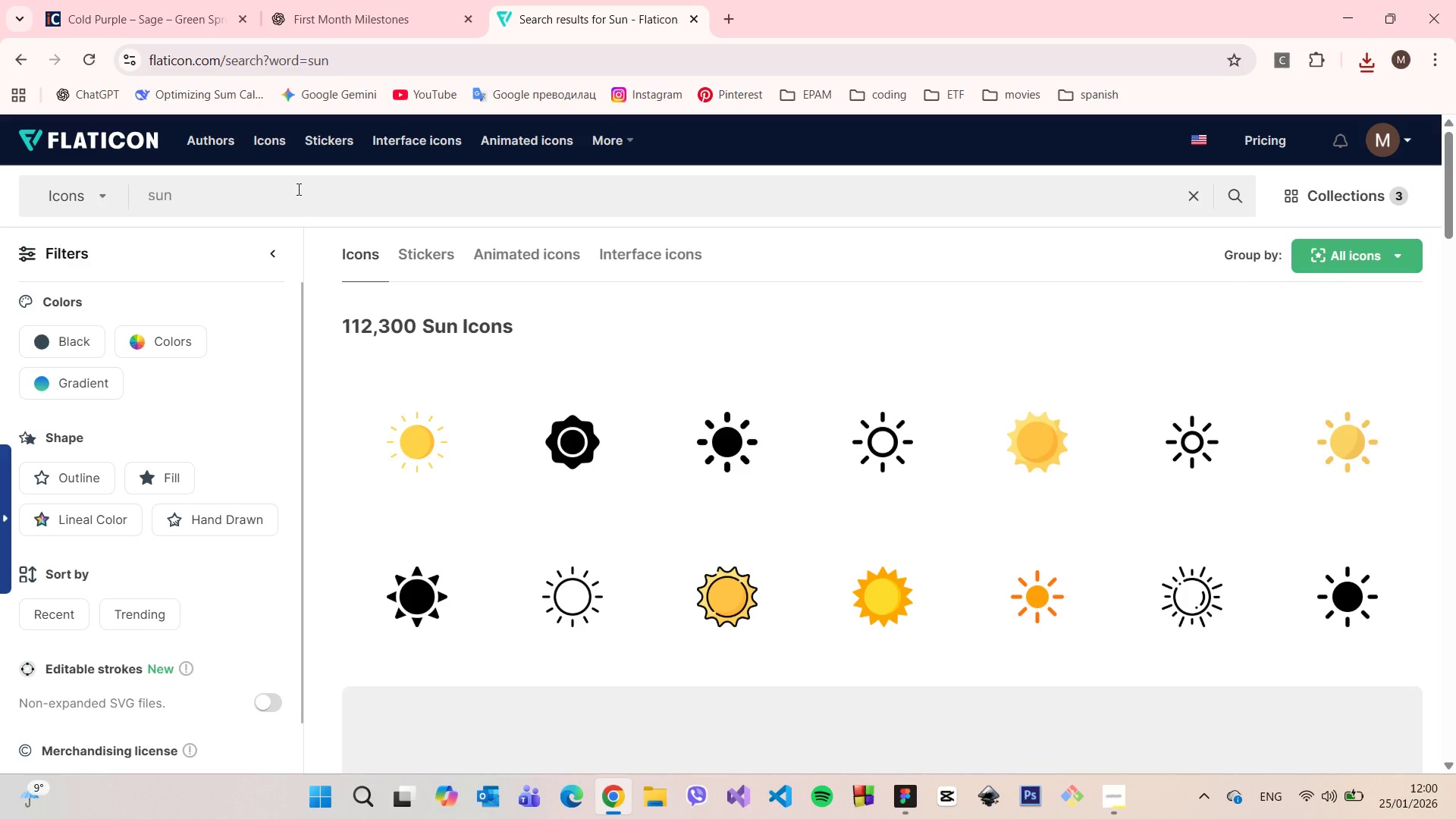 
wait(7.08)
 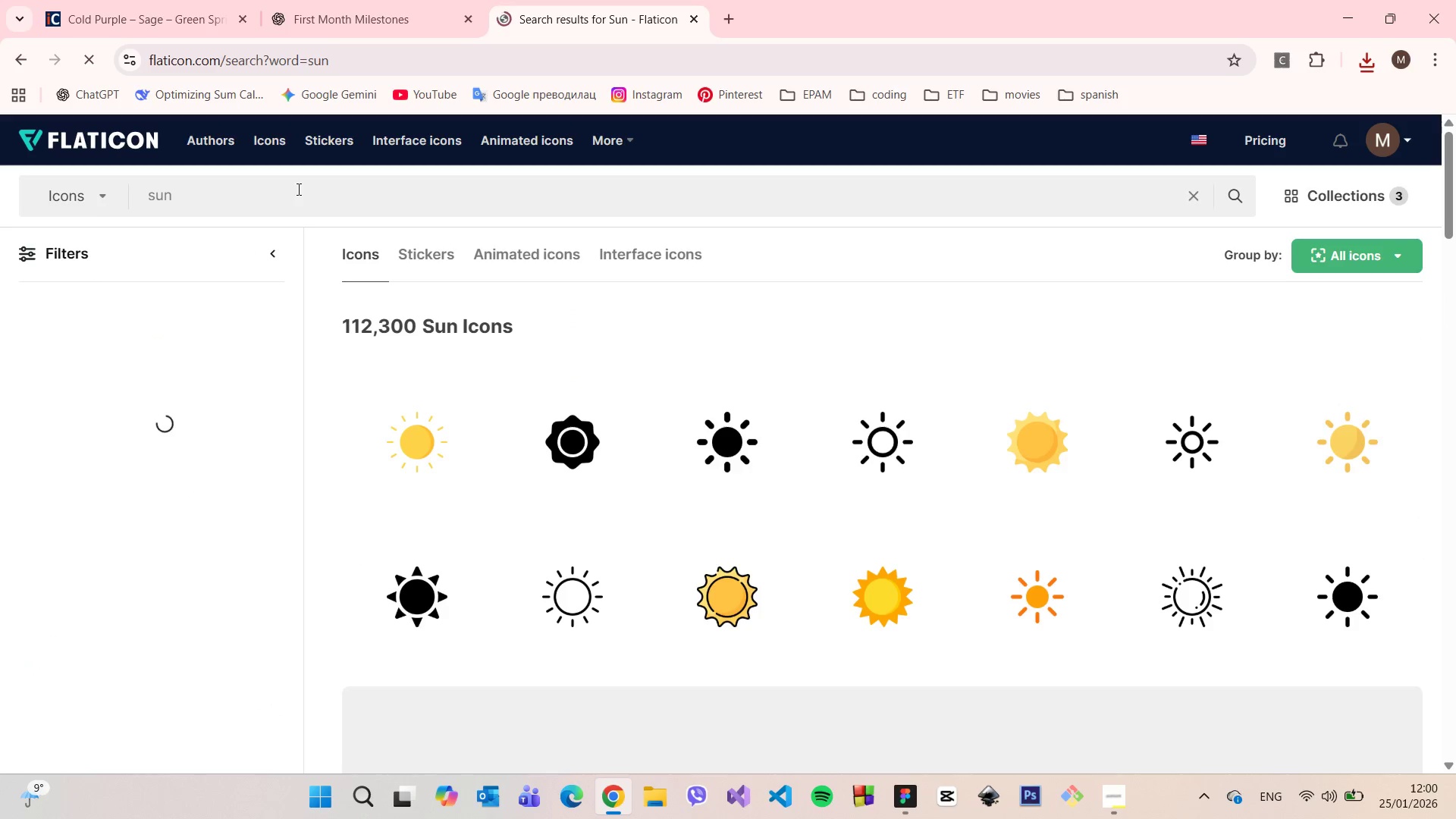 
left_click([853, 402])
 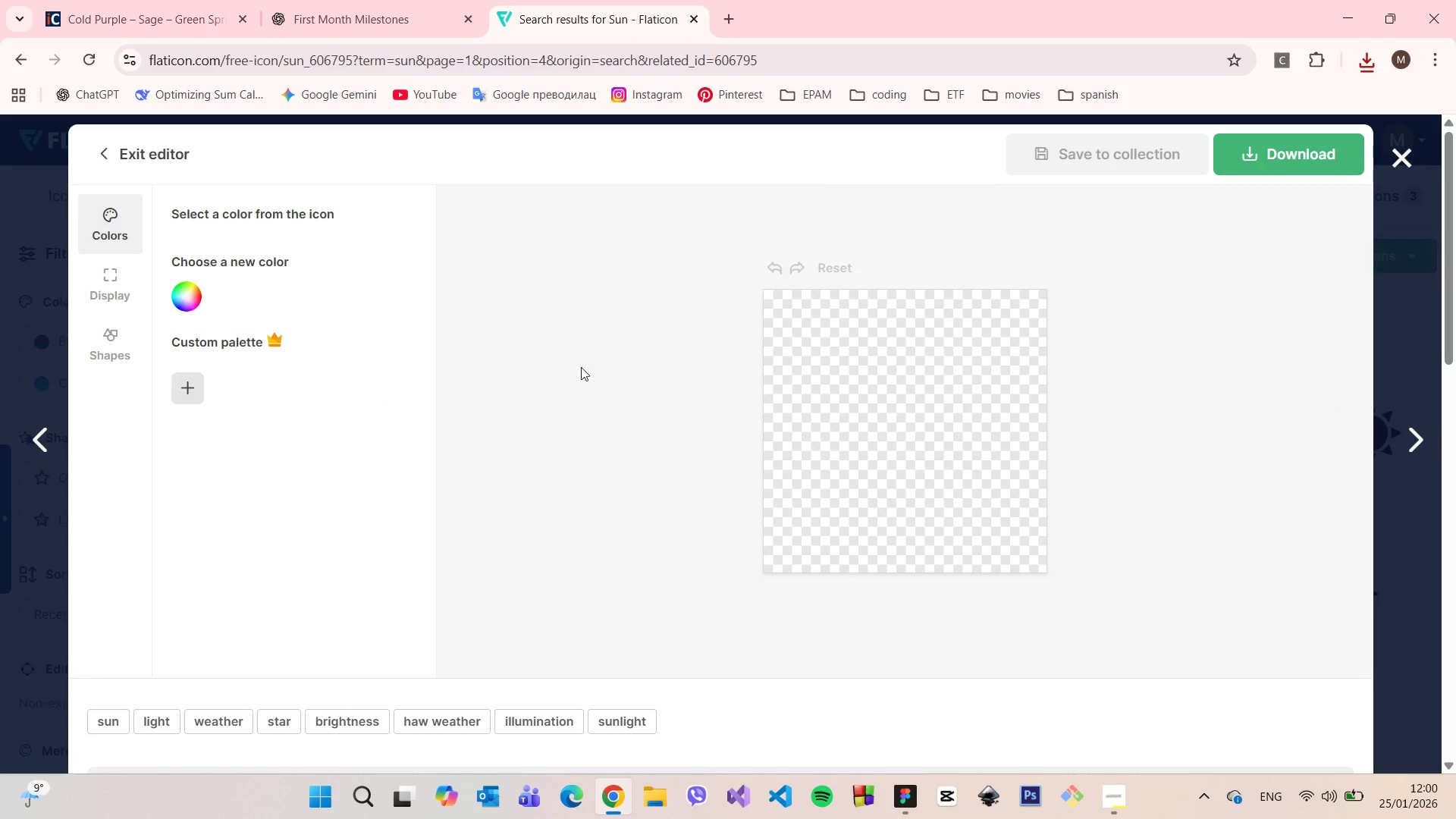 
left_click([191, 331])
 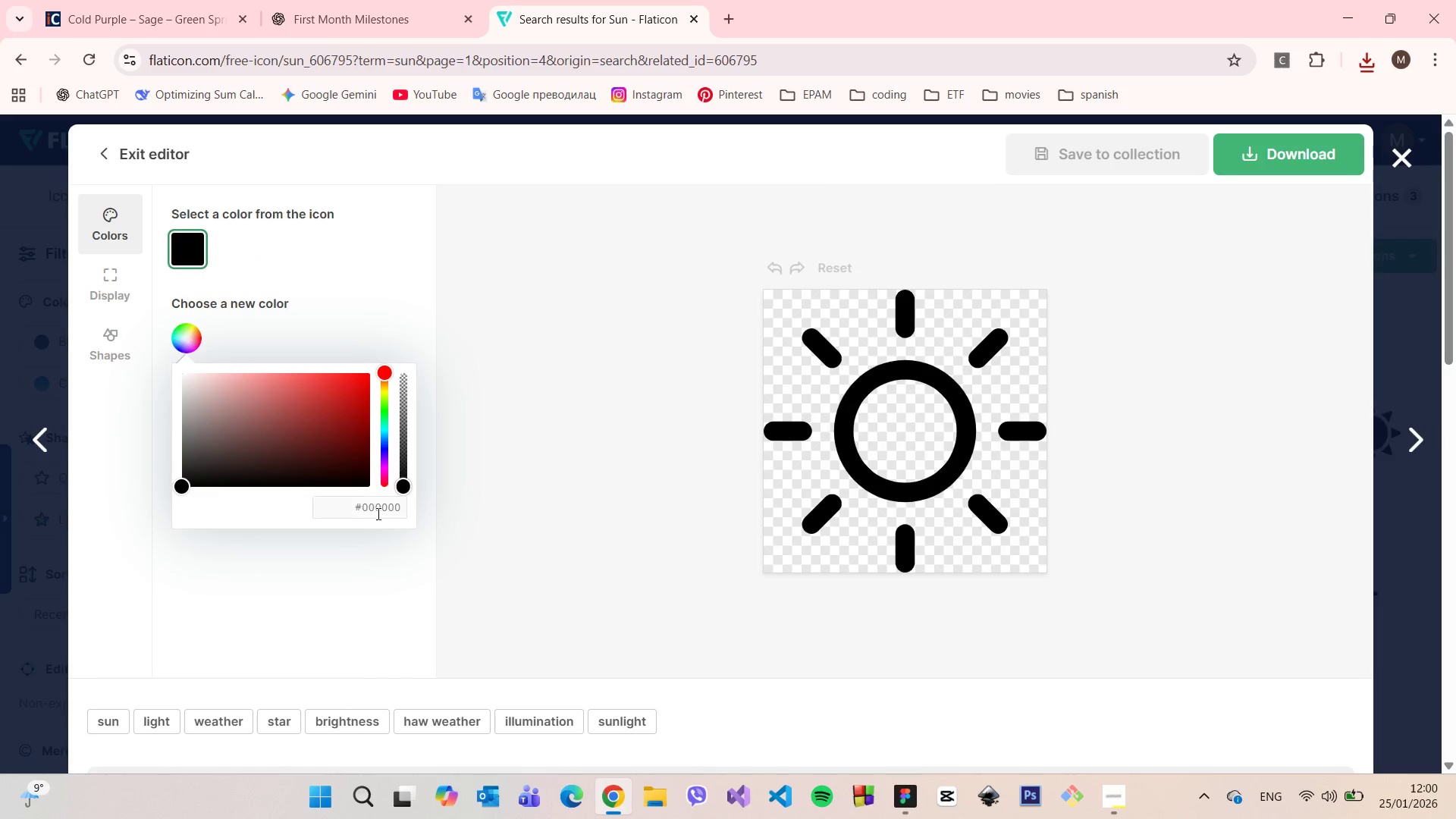 
double_click([378, 513])
 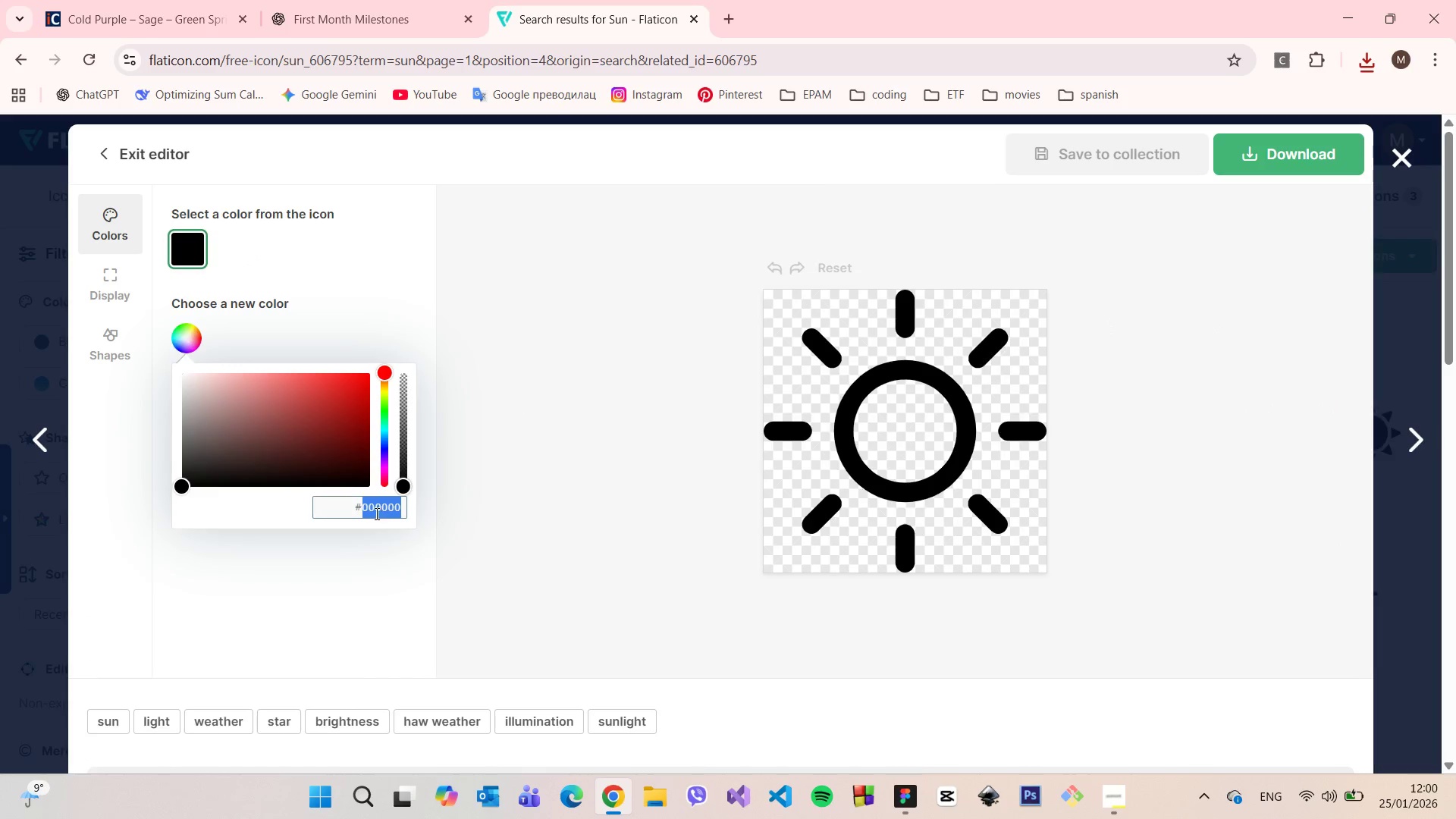 
key(Control+V)
 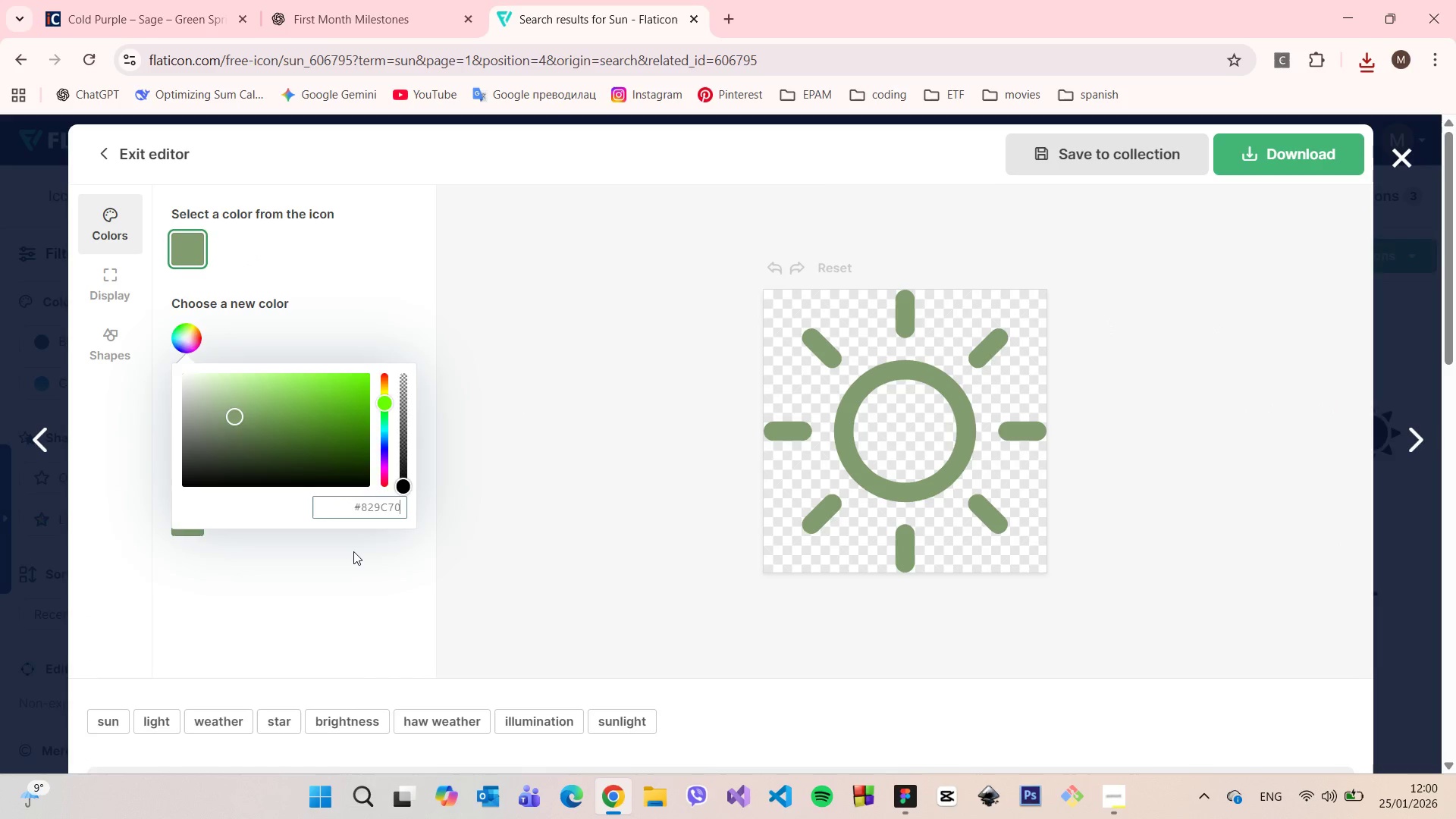 
left_click([353, 551])
 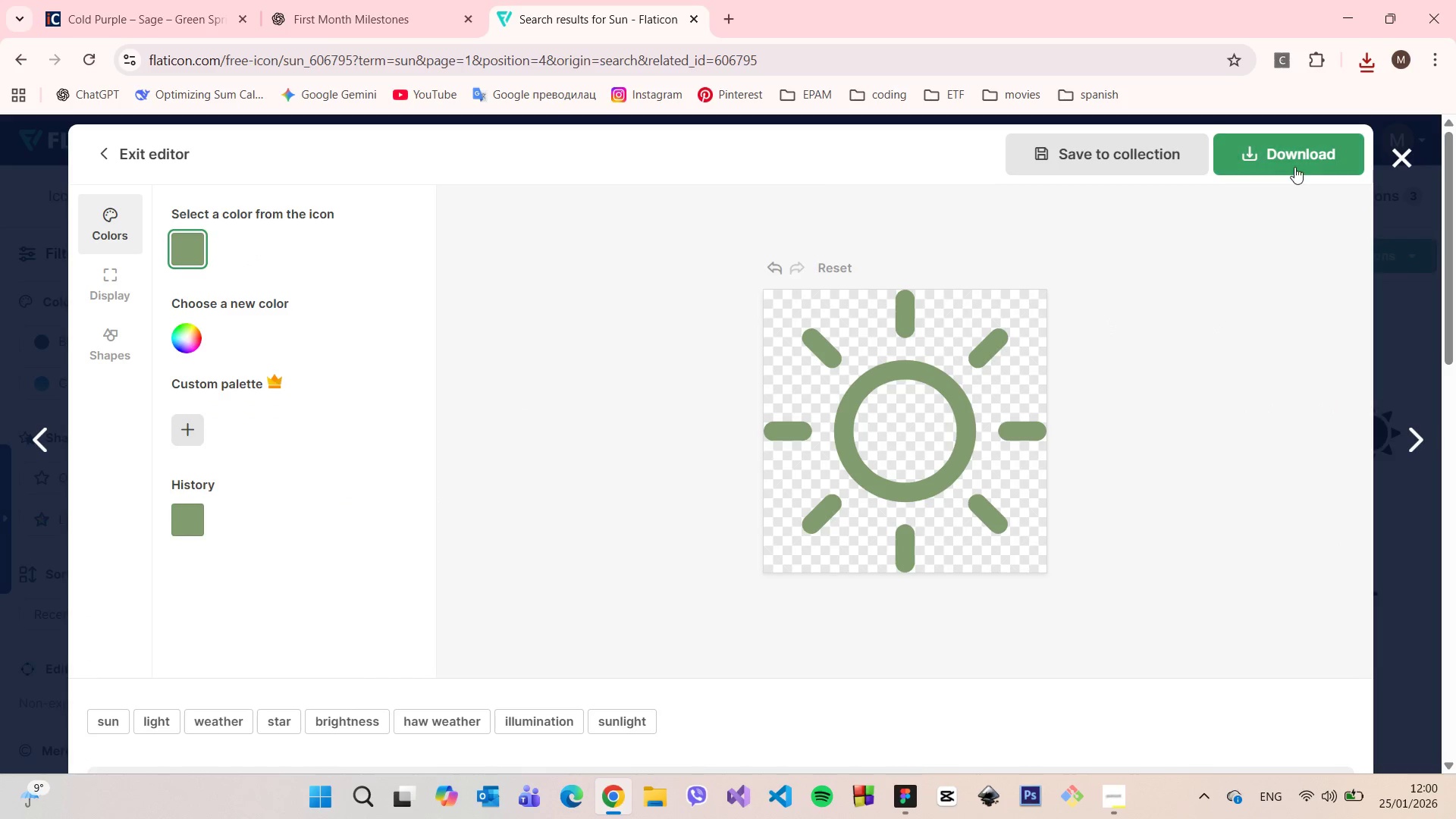 
left_click([1298, 165])
 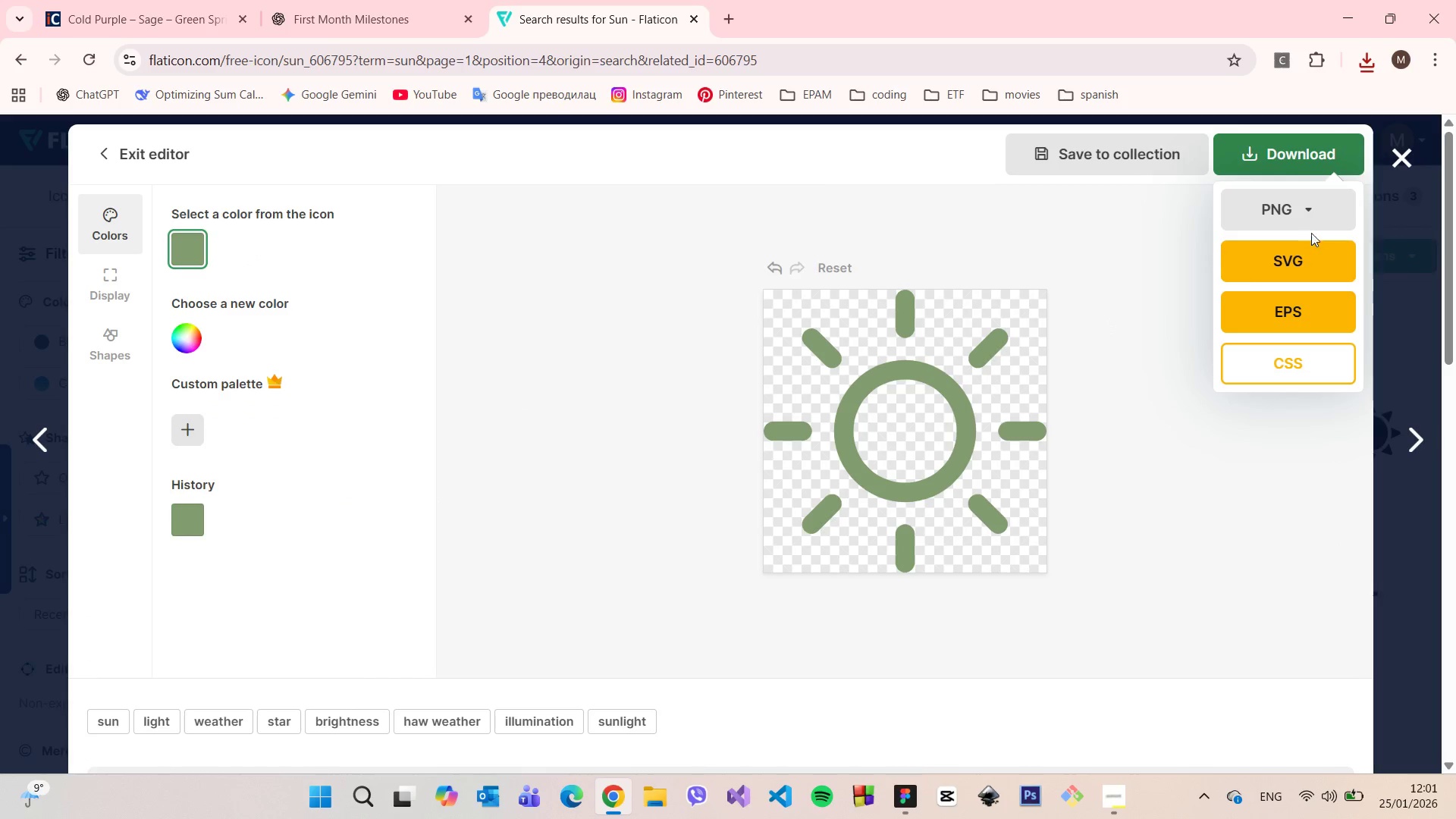 
left_click([1311, 226])
 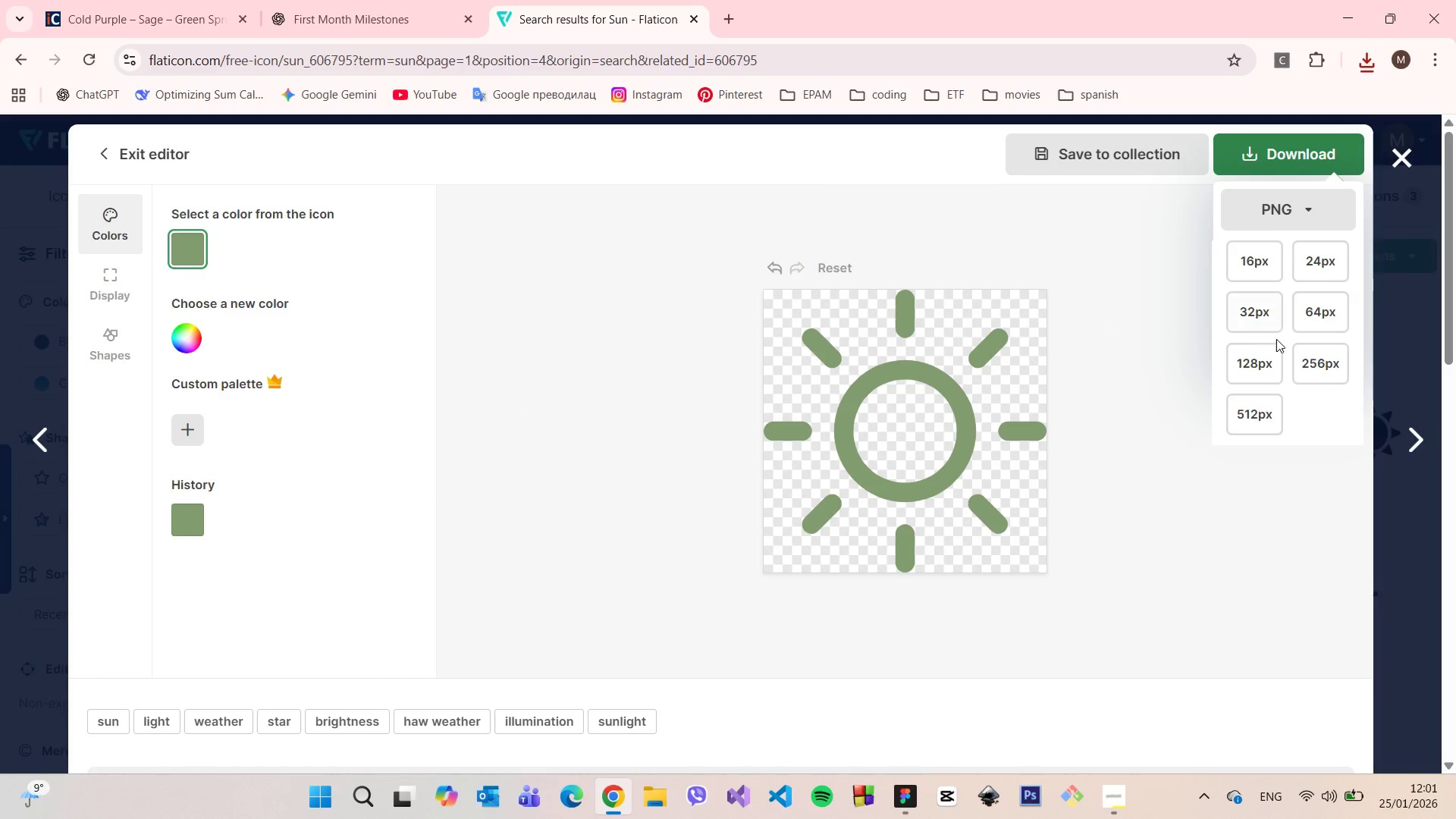 
left_click([1270, 350])
 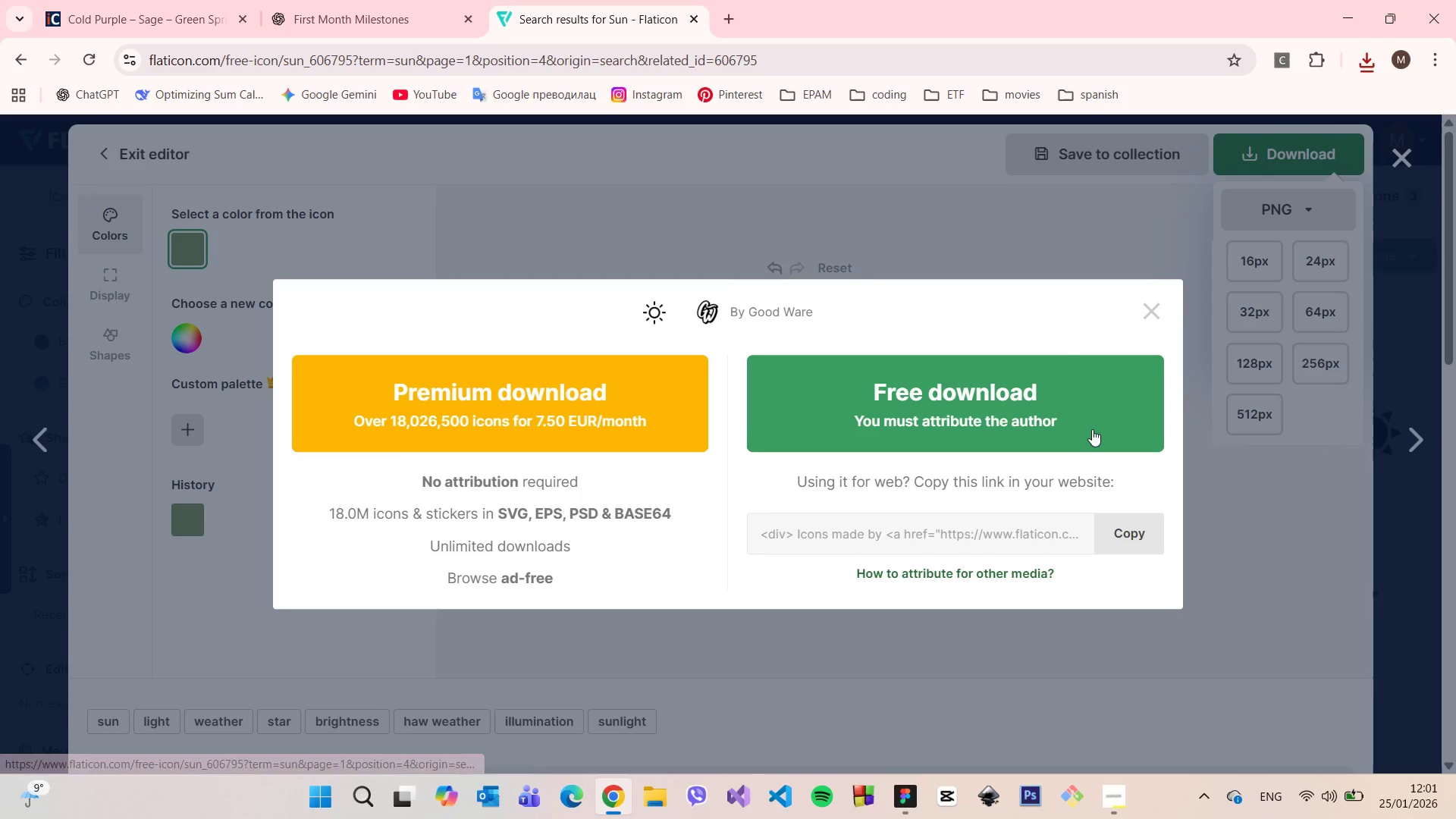 
left_click([1087, 429])
 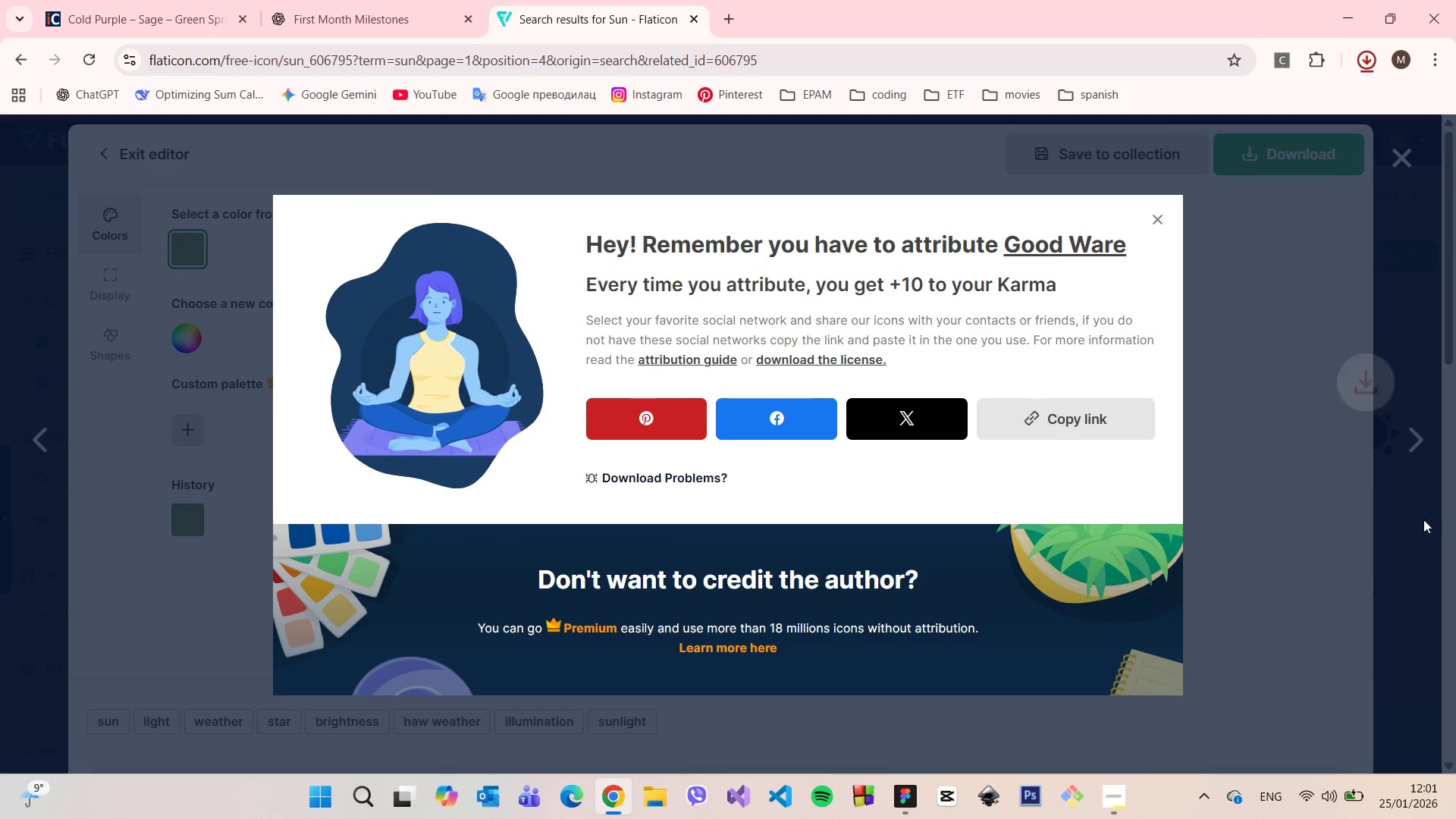 
left_click([1267, 505])
 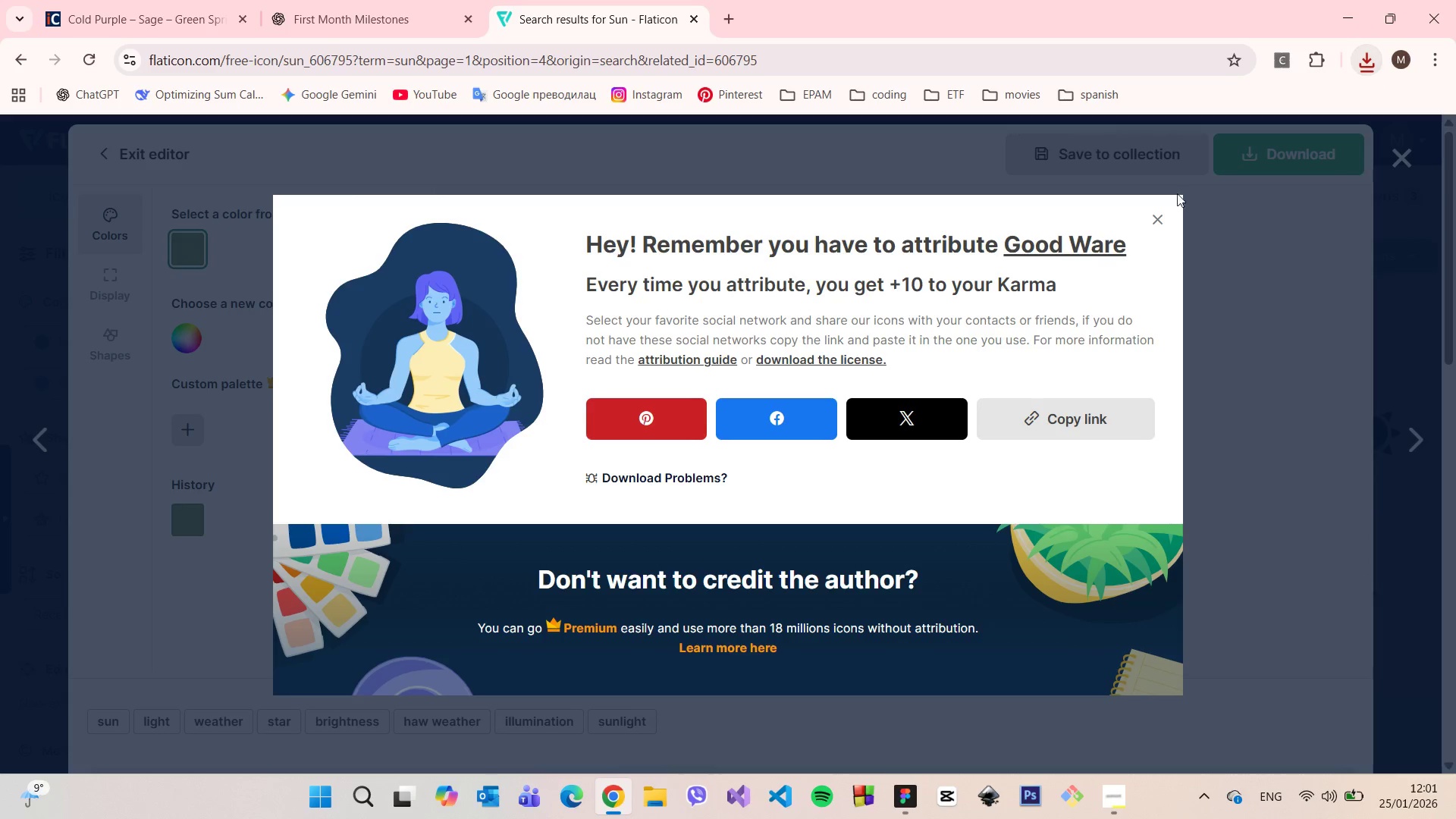 
left_click([1158, 207])
 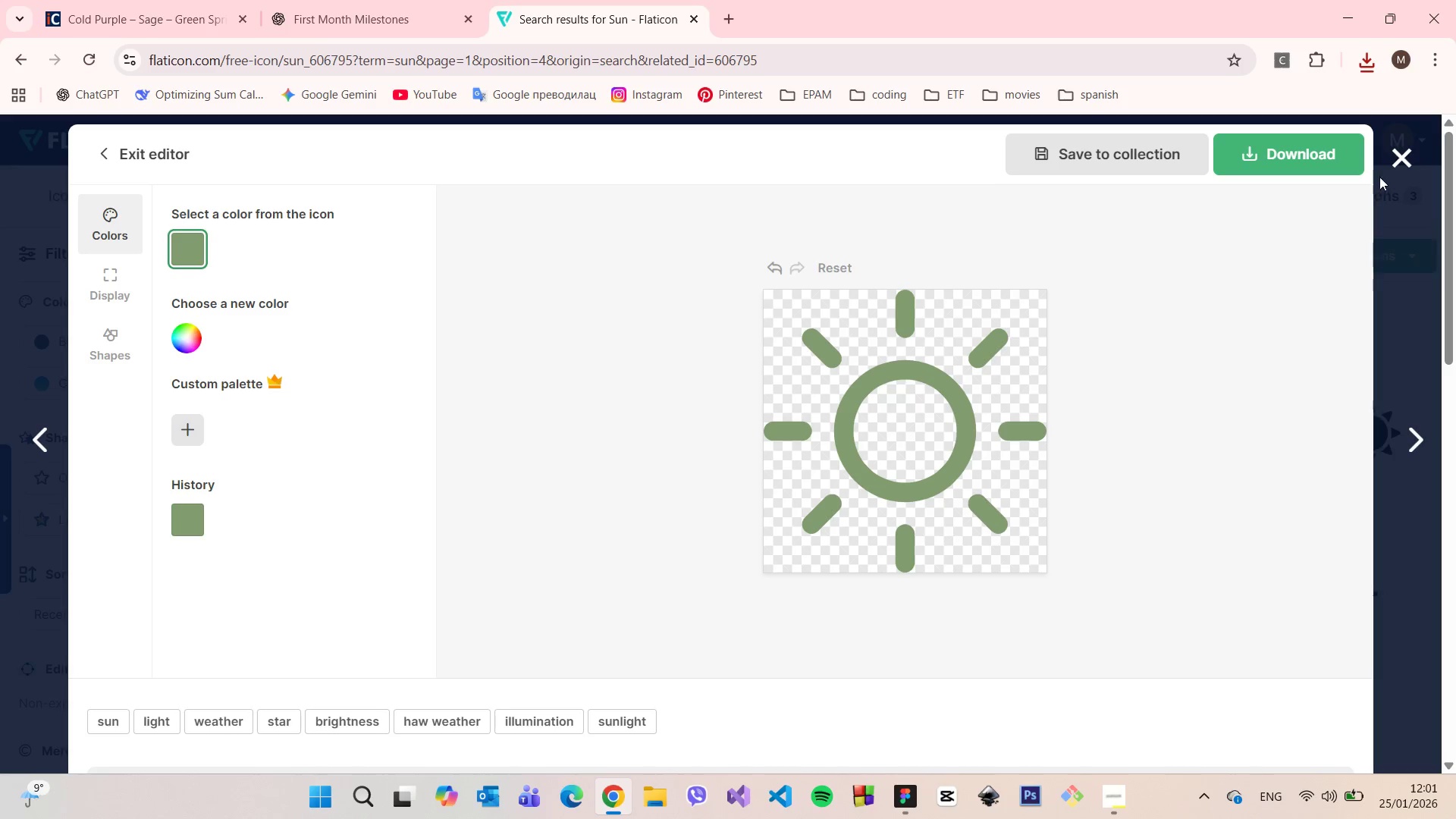 
left_click([1397, 165])
 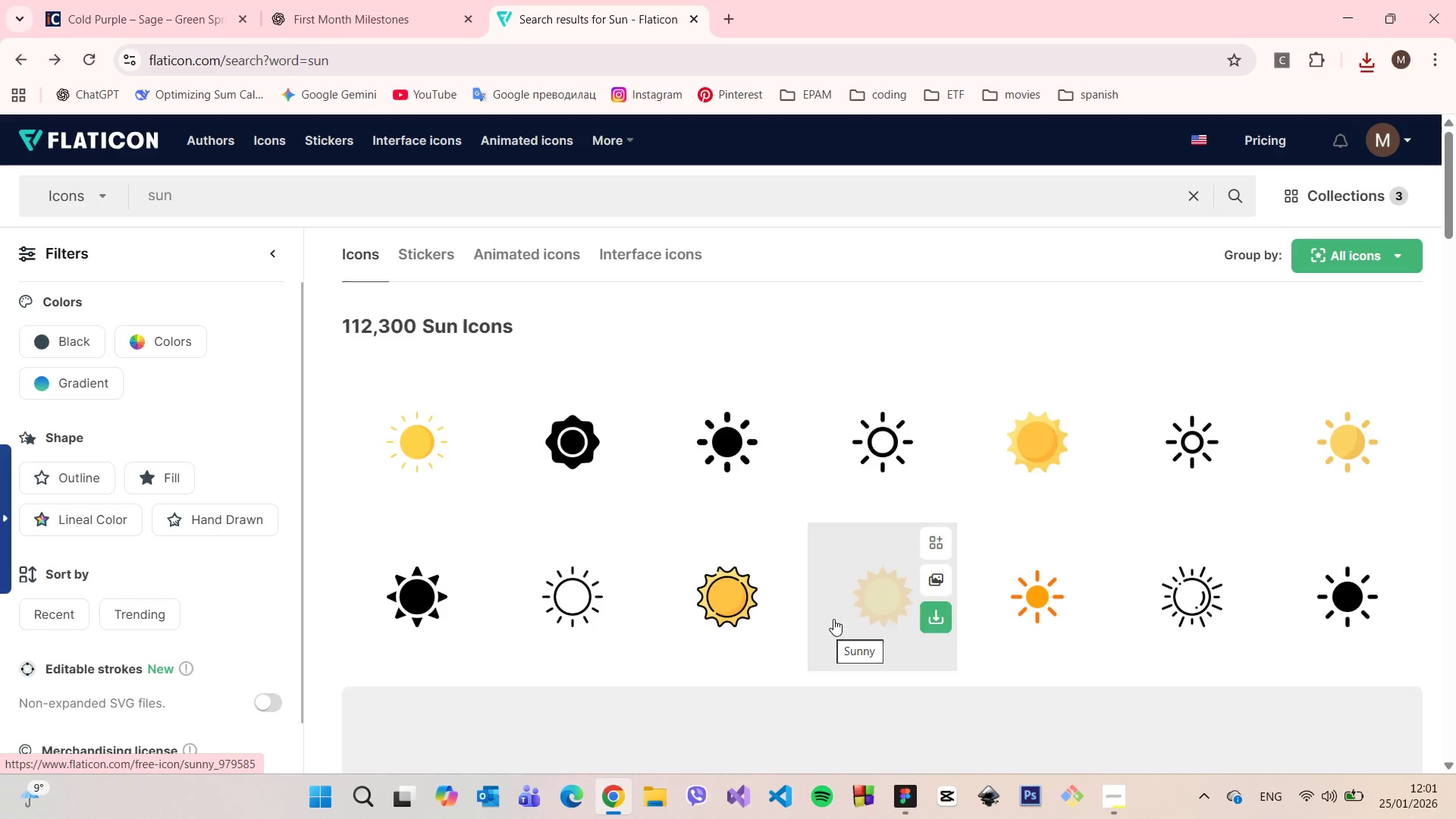 
scroll: coordinate [939, 466], scroll_direction: down, amount: 2.0
 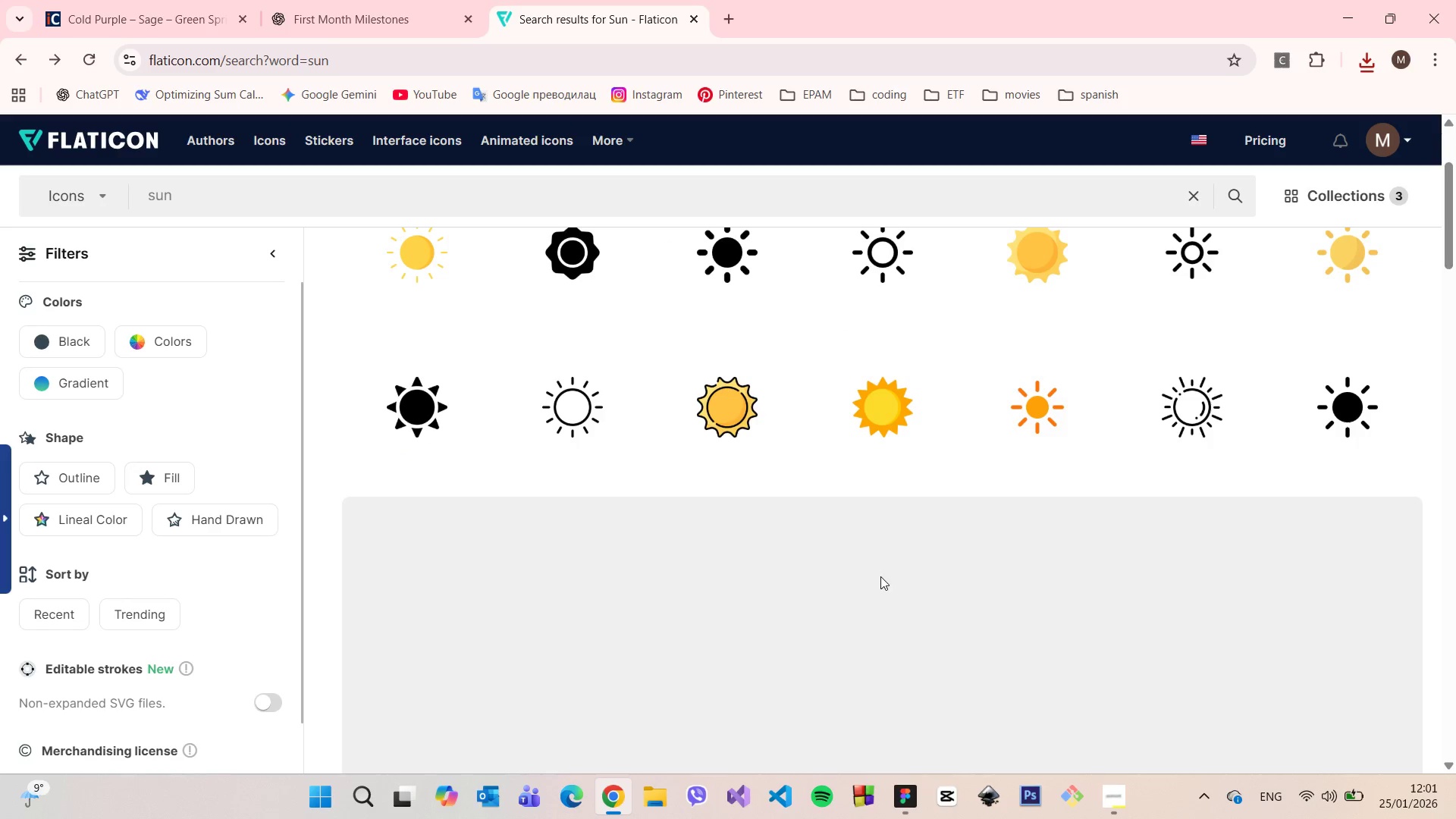 
scroll: coordinate [909, 645], scroll_direction: up, amount: 1.0
 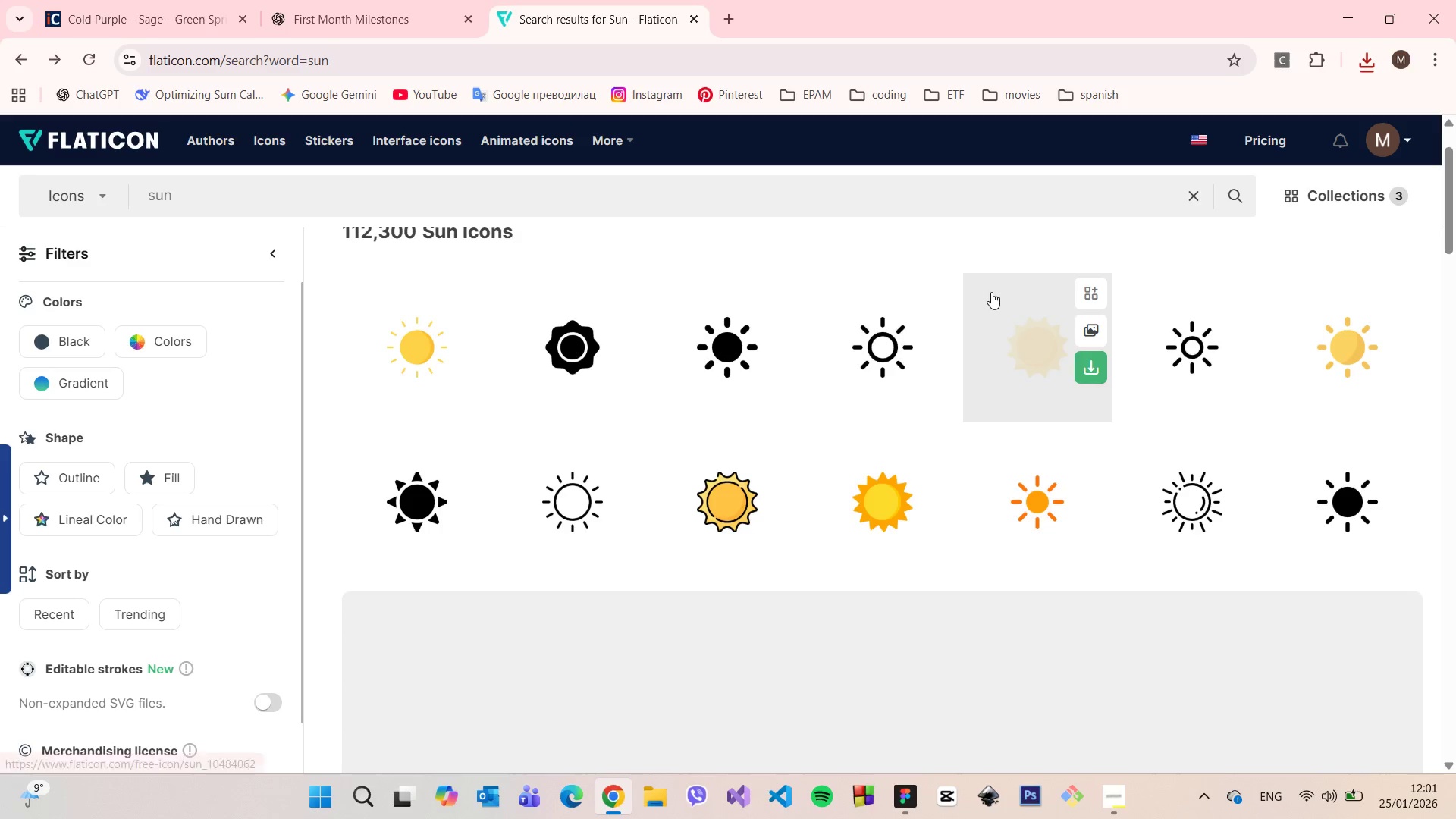 
left_click([991, 292])
 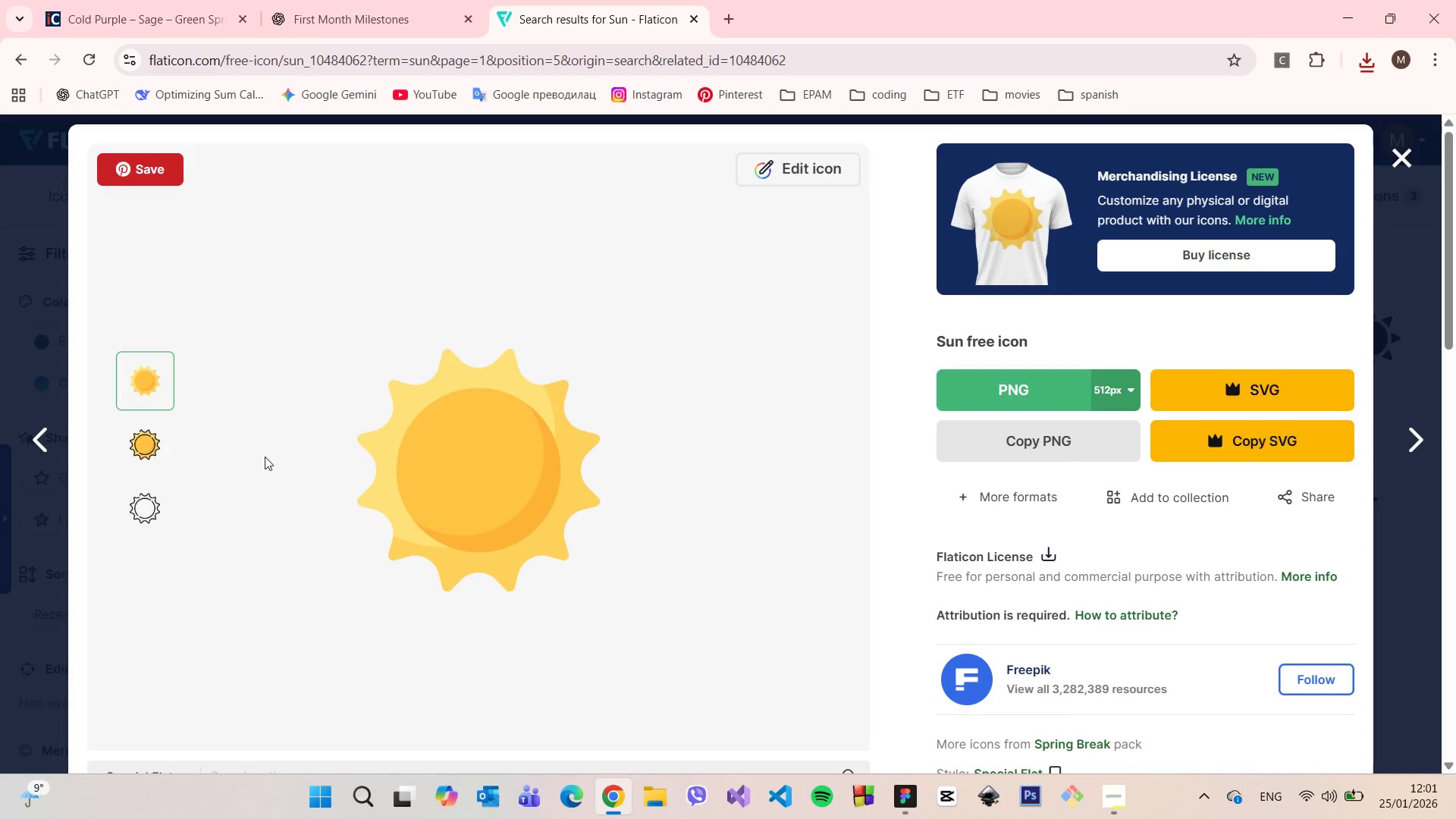 
left_click([158, 497])
 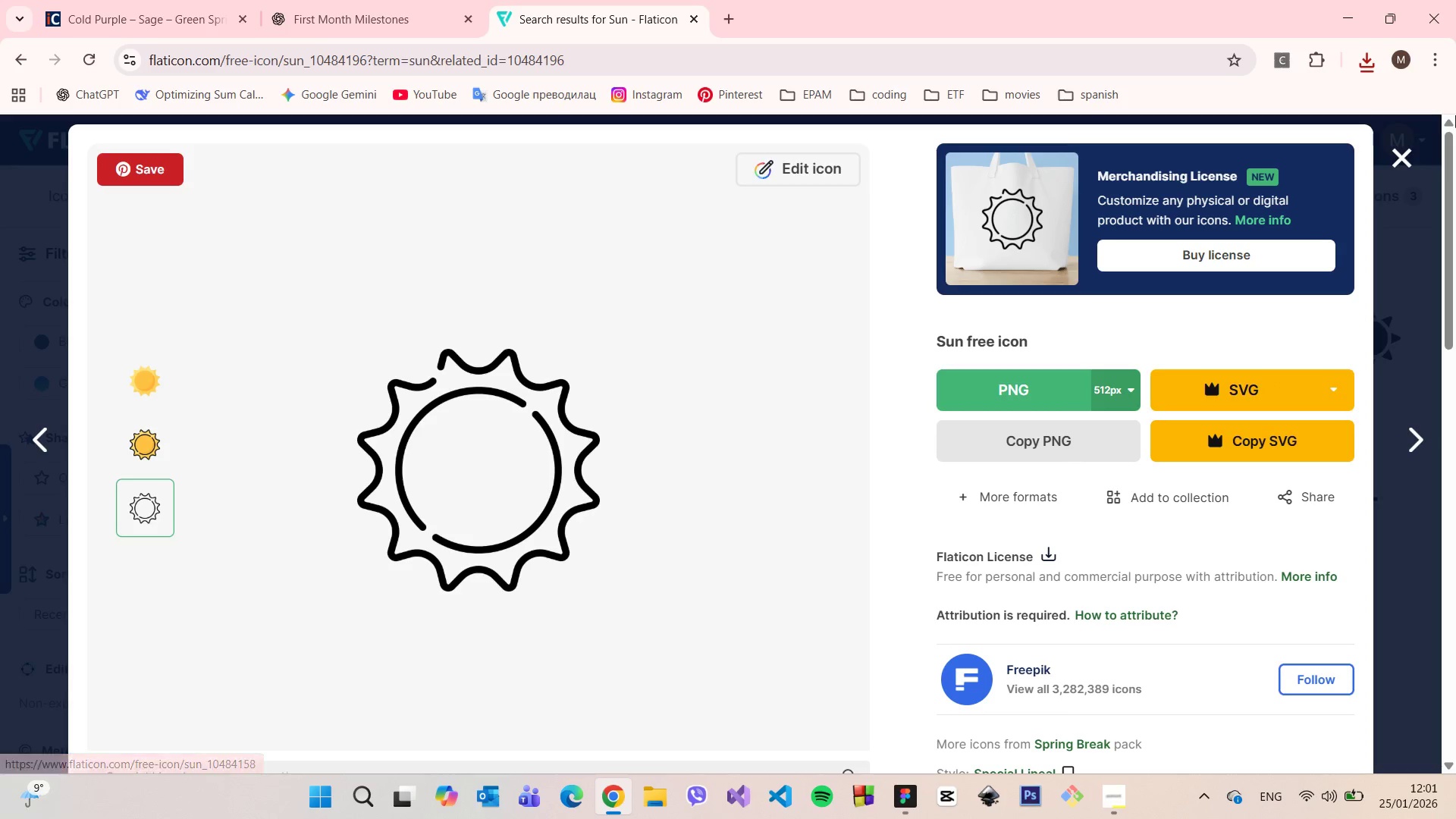 
left_click([1405, 141])
 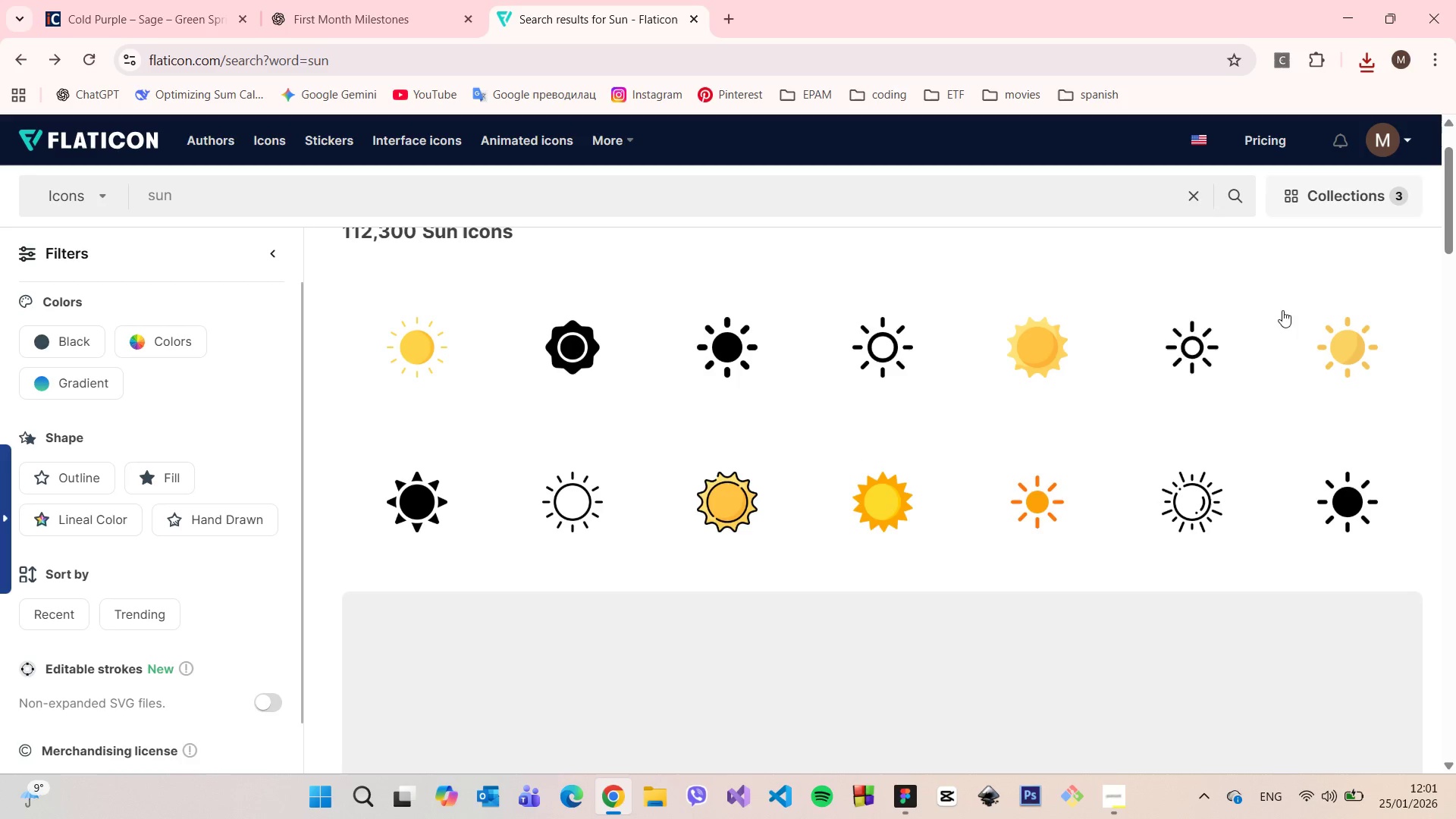 
scroll: coordinate [822, 298], scroll_direction: down, amount: 16.0
 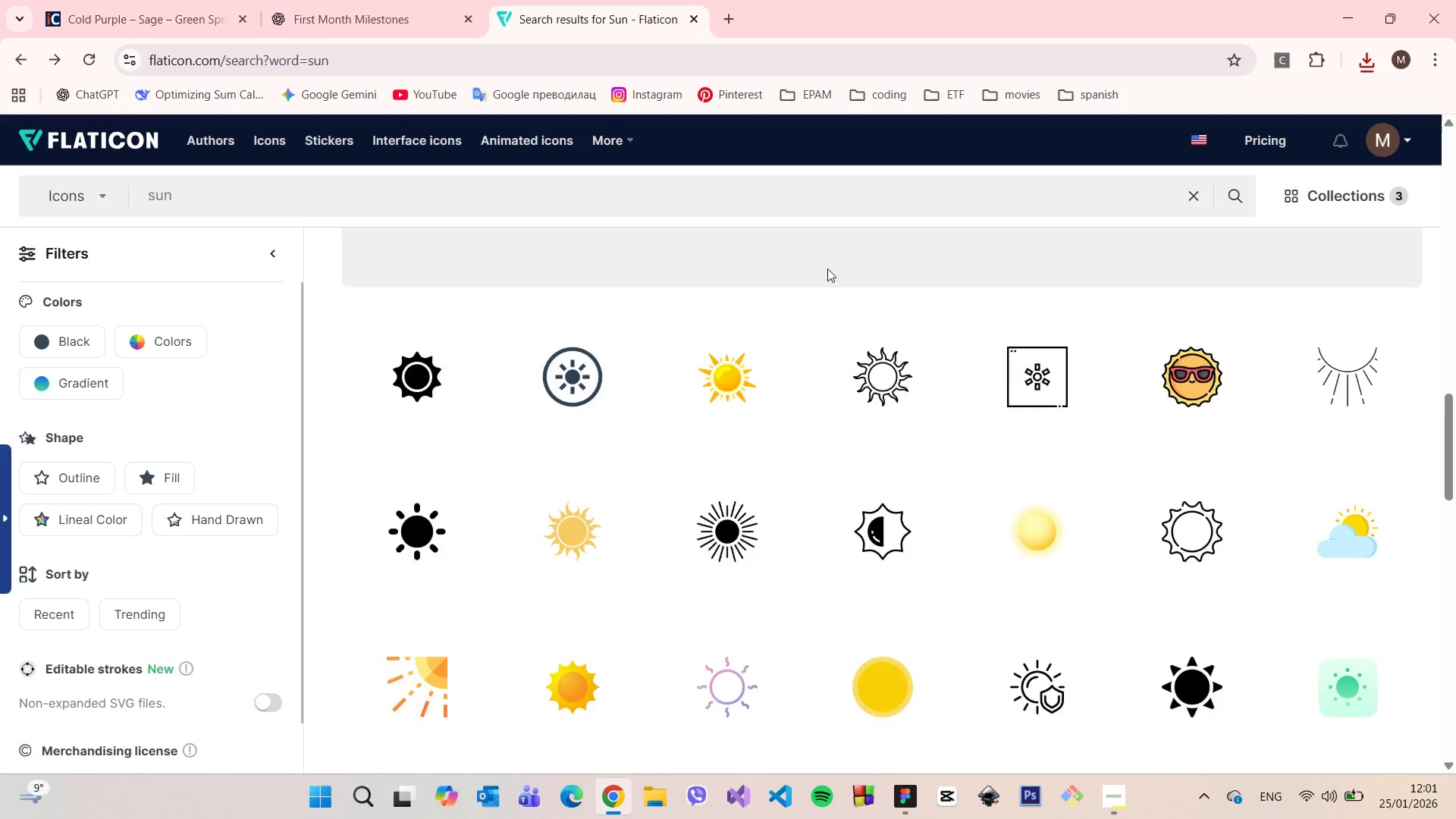 
scroll: coordinate [921, 631], scroll_direction: down, amount: 9.0
 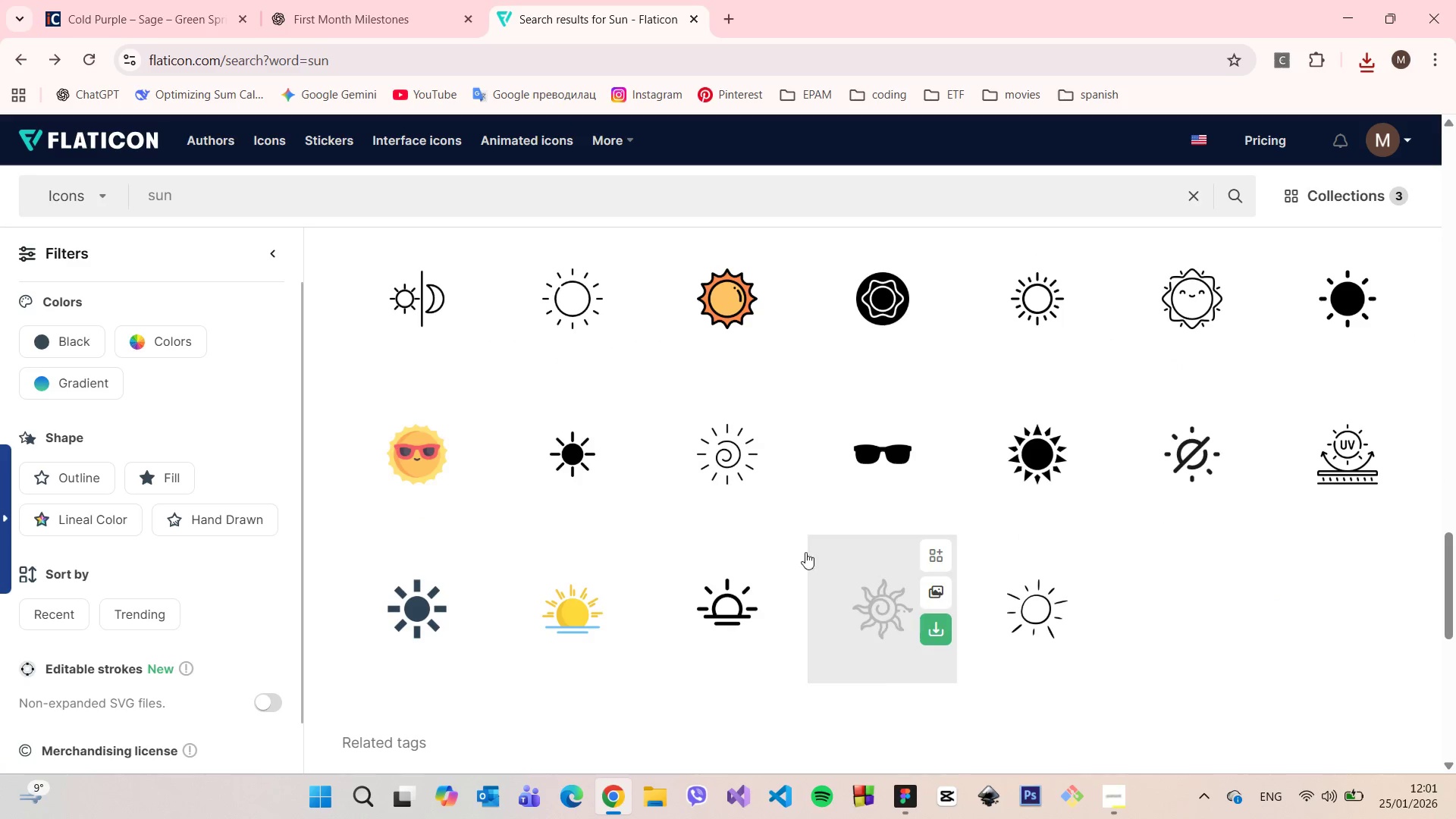 
left_click([698, 468])
 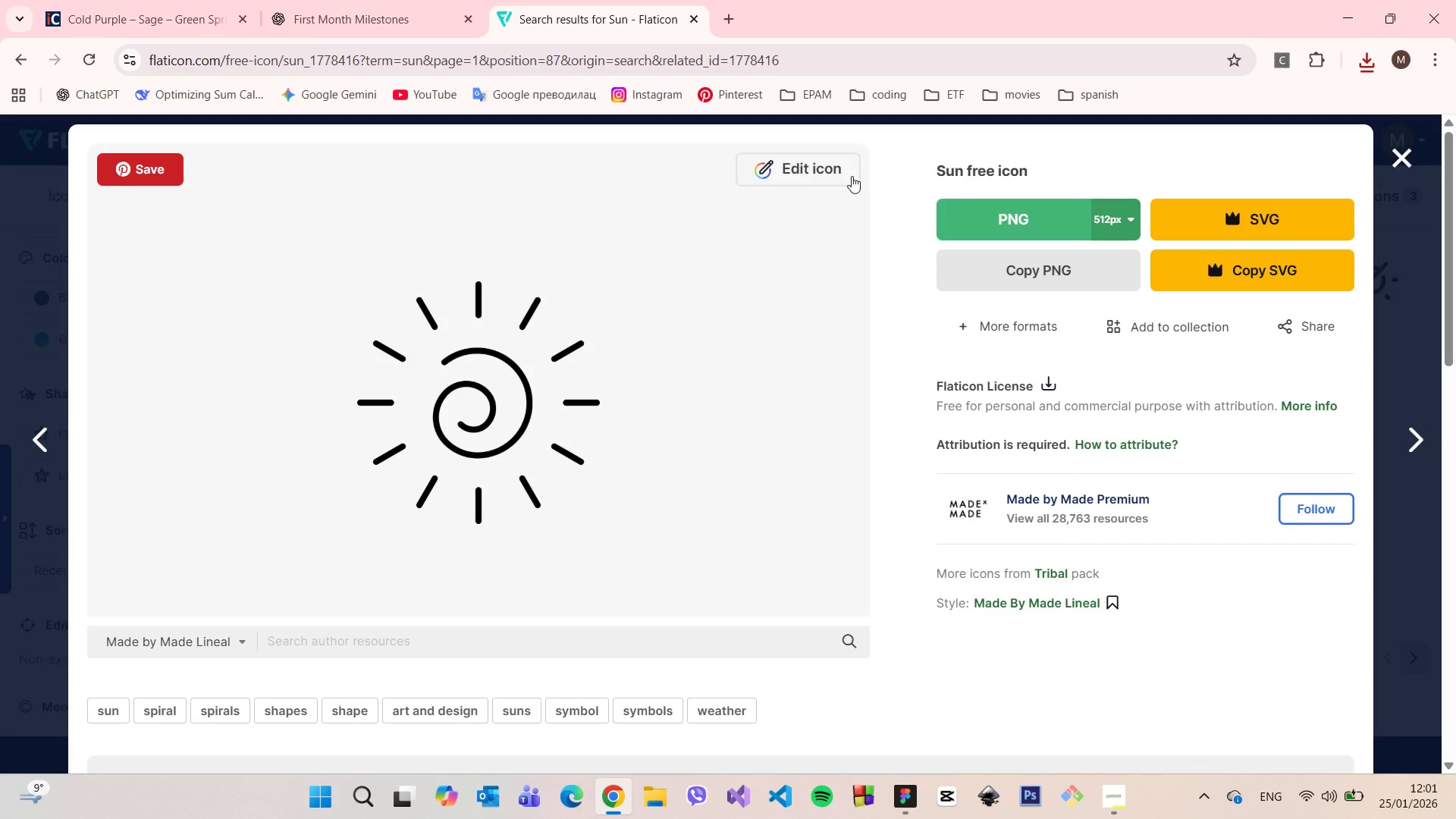 
left_click([824, 167])
 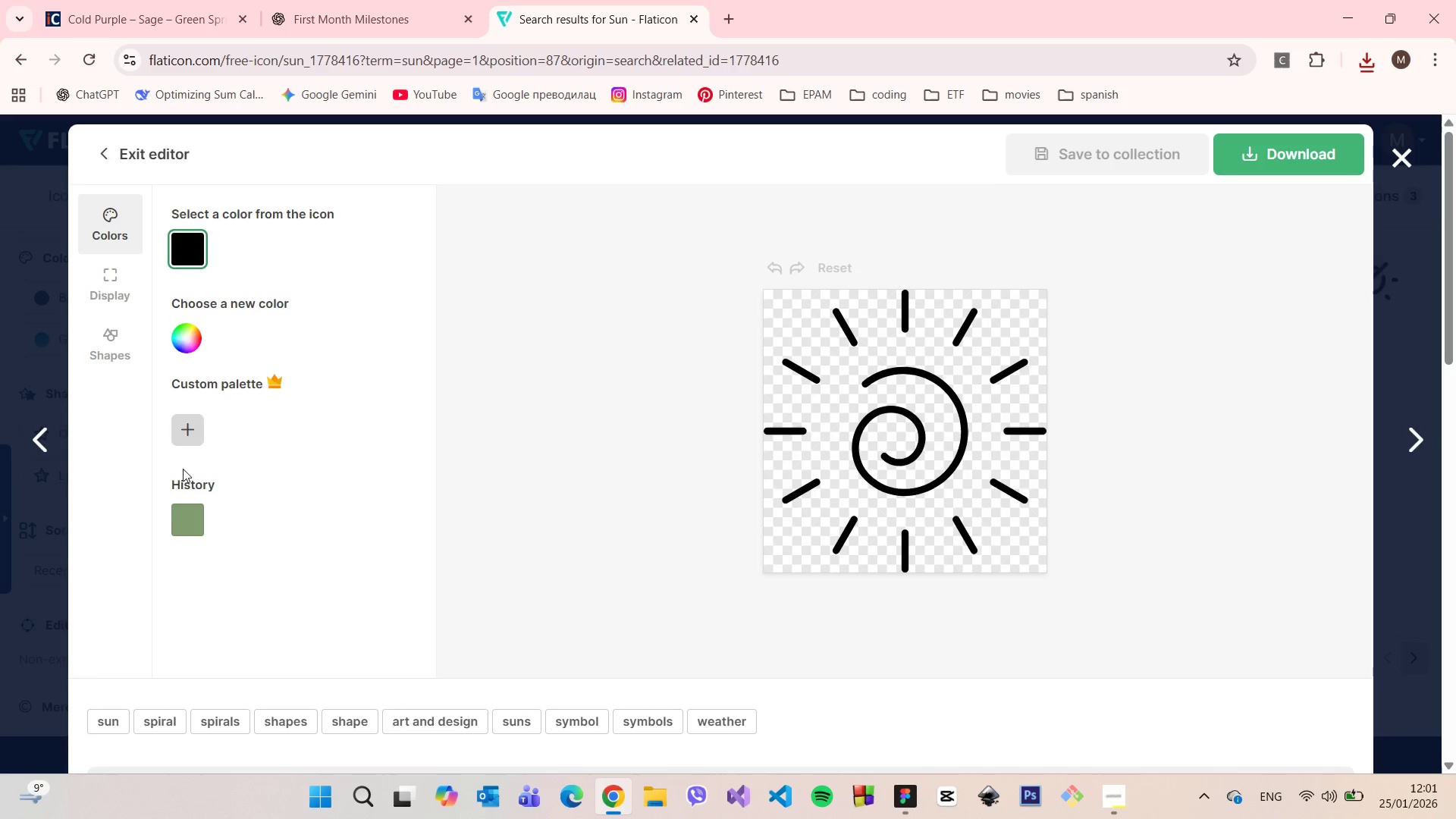 
left_click([176, 522])
 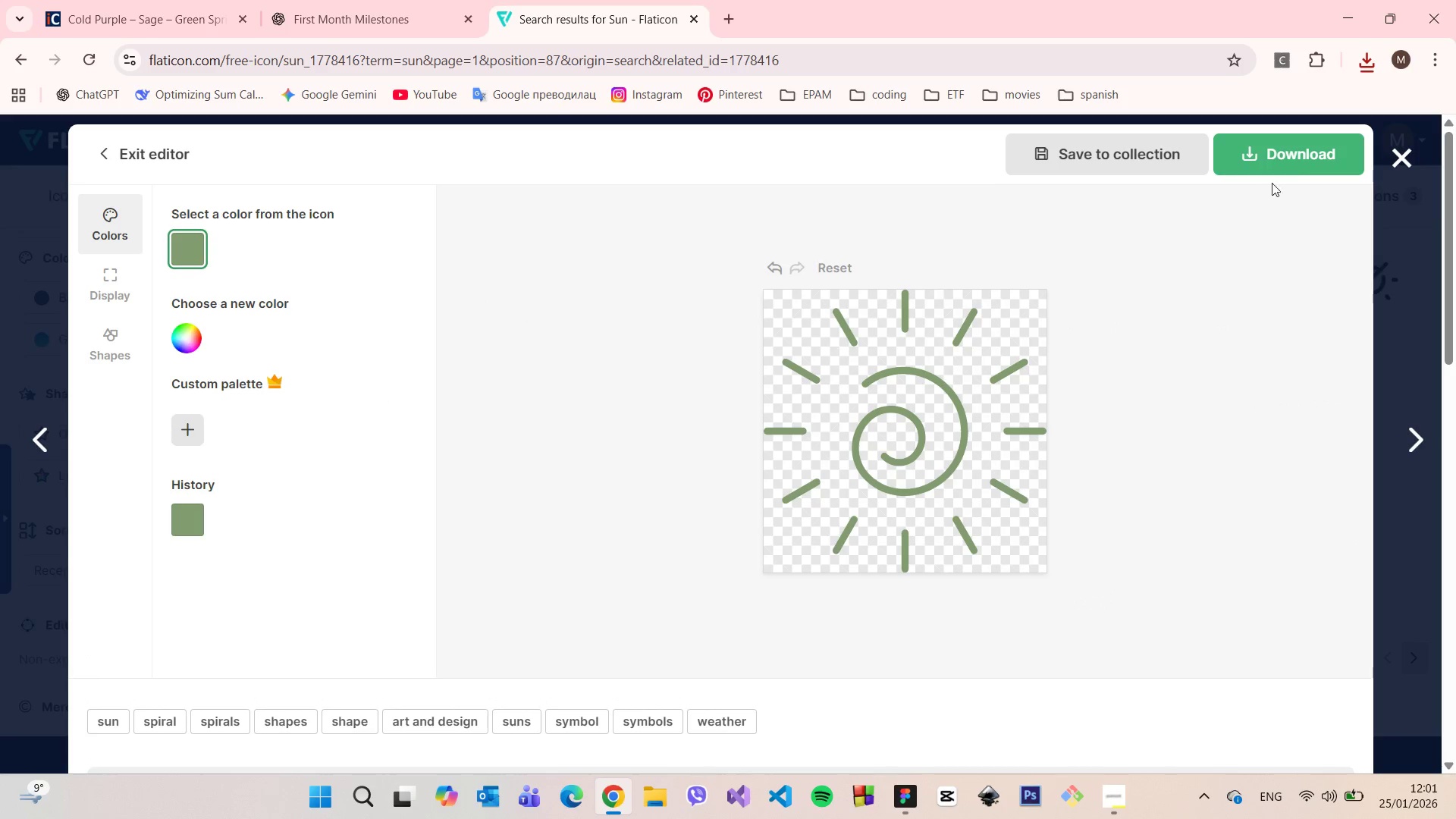 
left_click([1313, 141])
 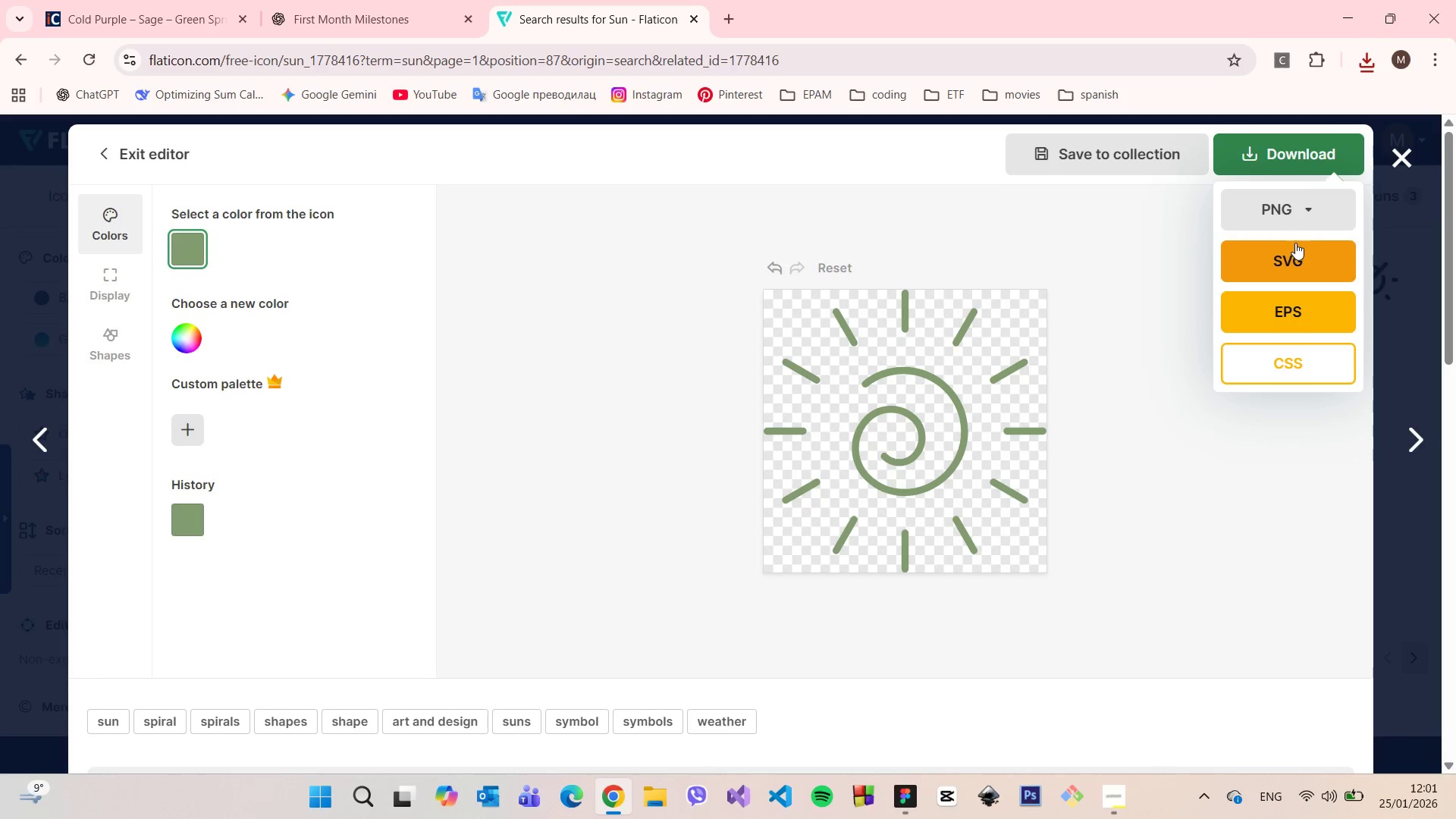 
left_click([1321, 208])
 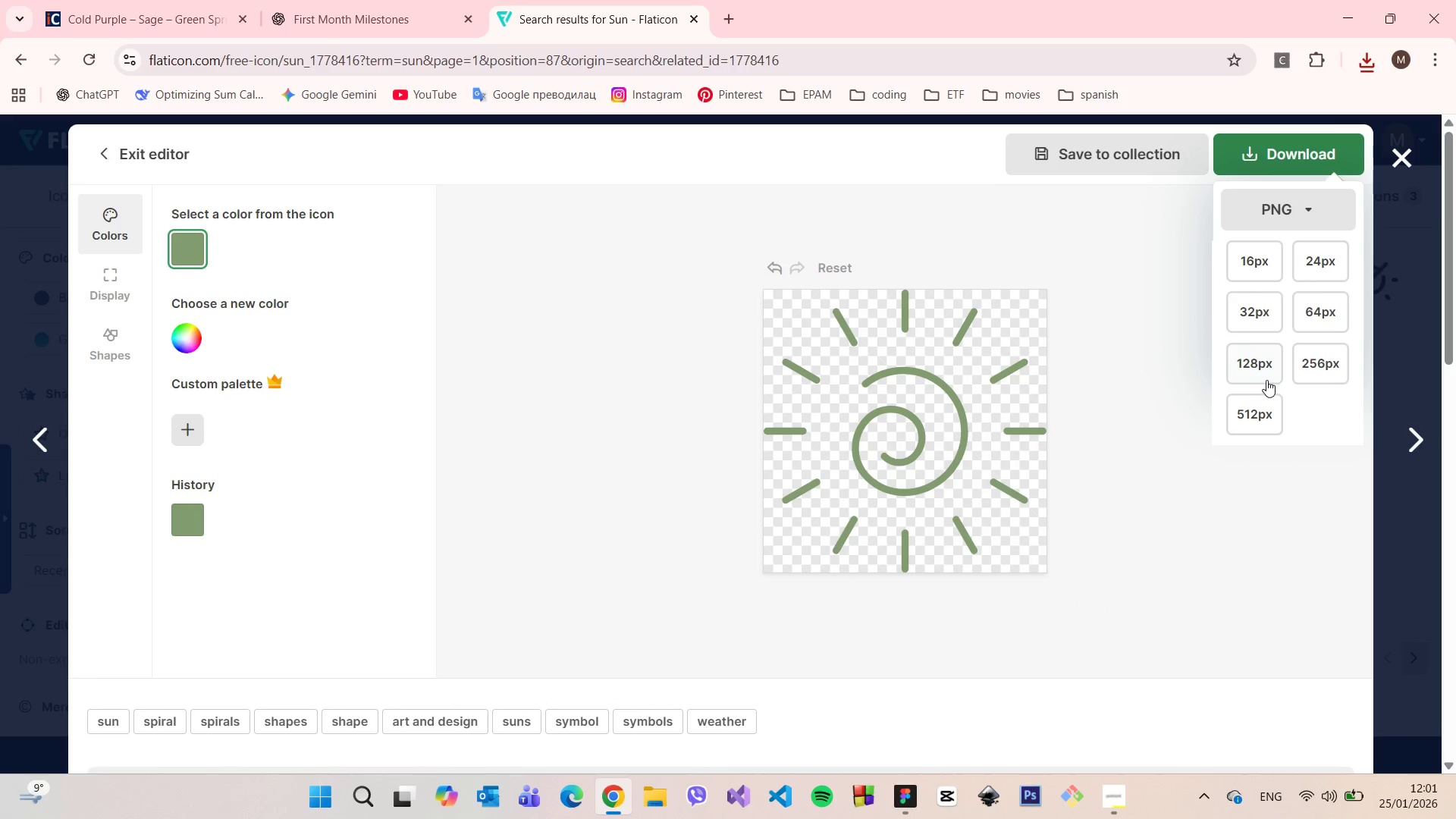 
left_click([1263, 374])
 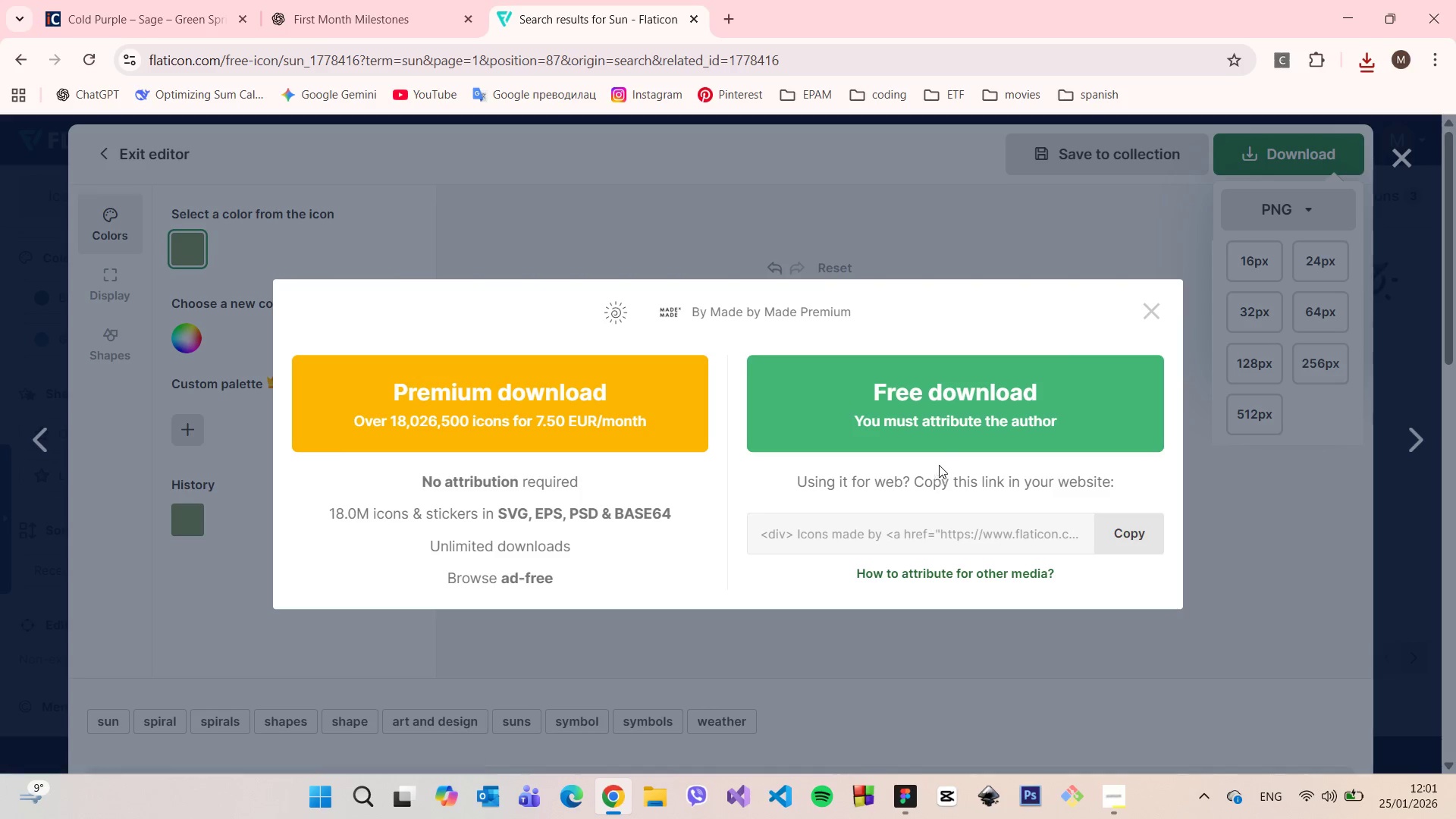 
double_click([940, 438])
 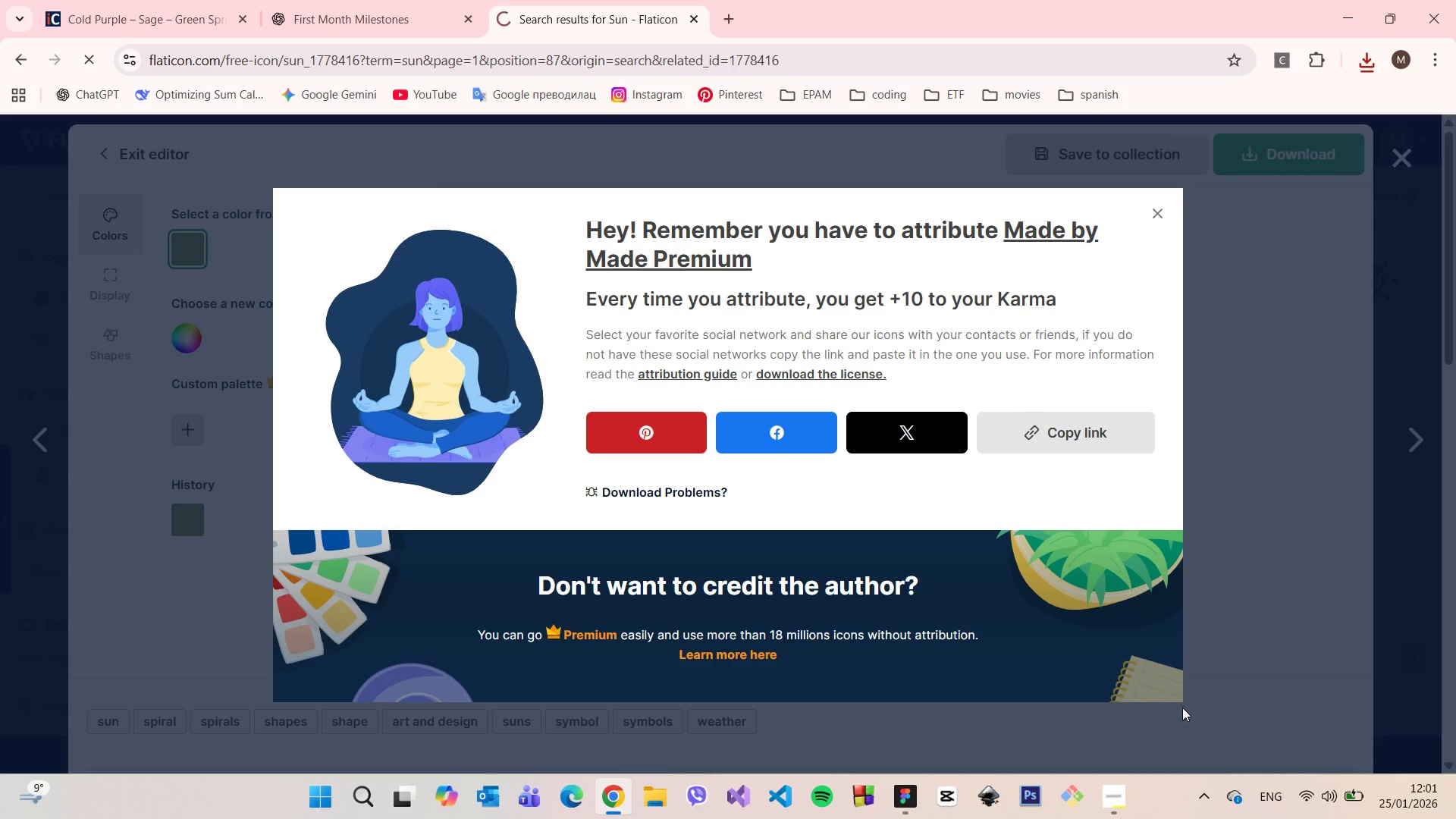 
left_click([1191, 718])
 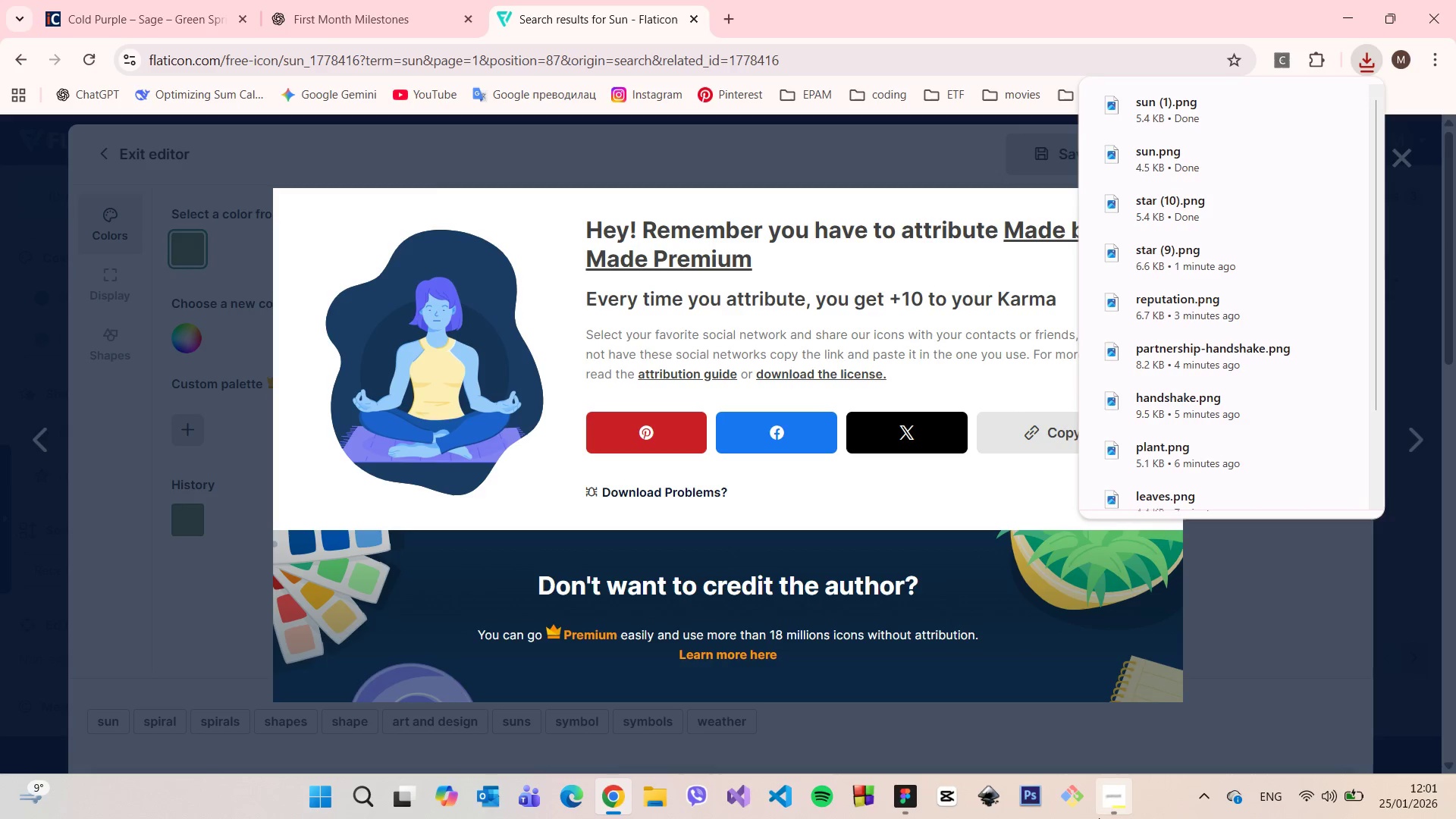 
left_click([1099, 817])